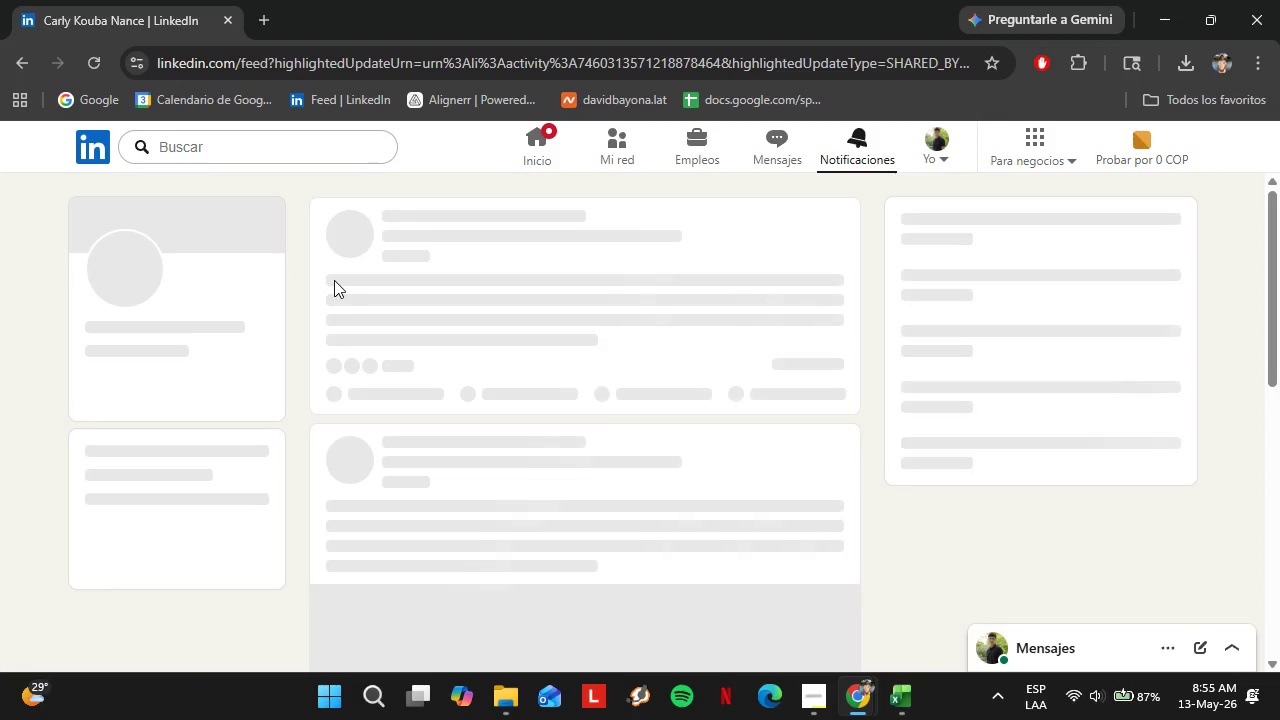 
wait(8.14)
 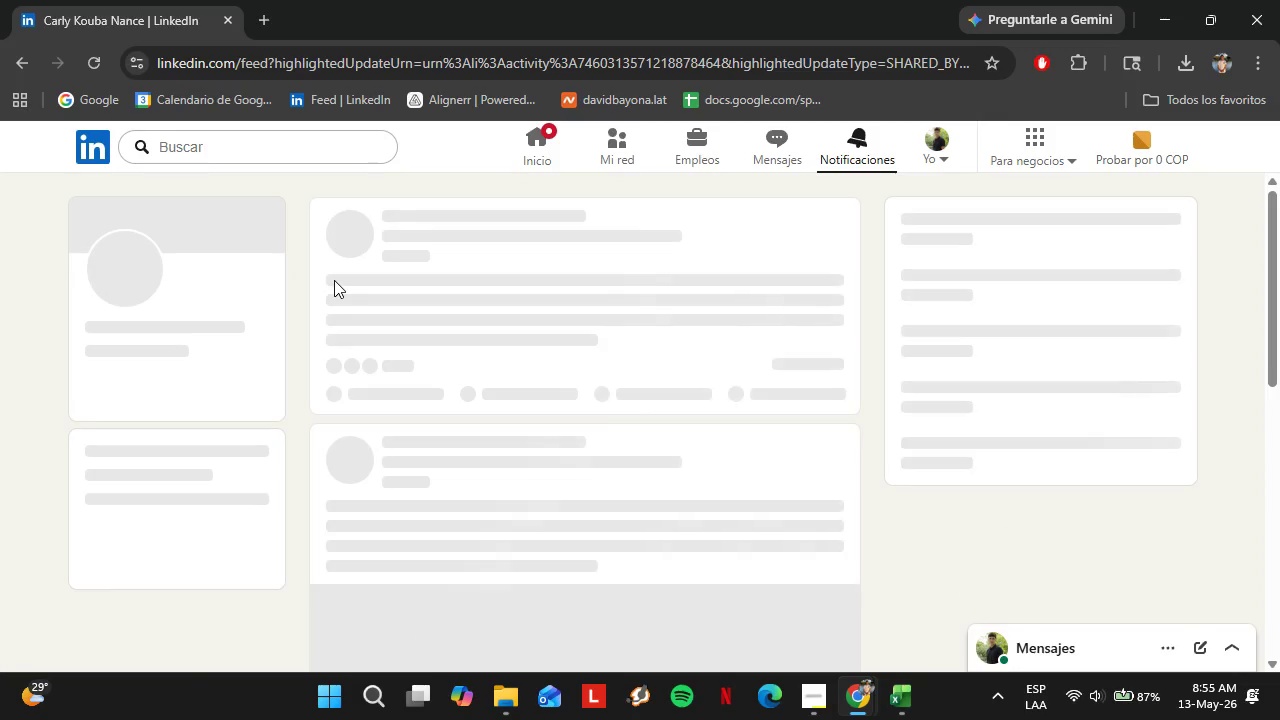 
scroll: coordinate [288, 307], scroll_direction: down, amount: 4.0
 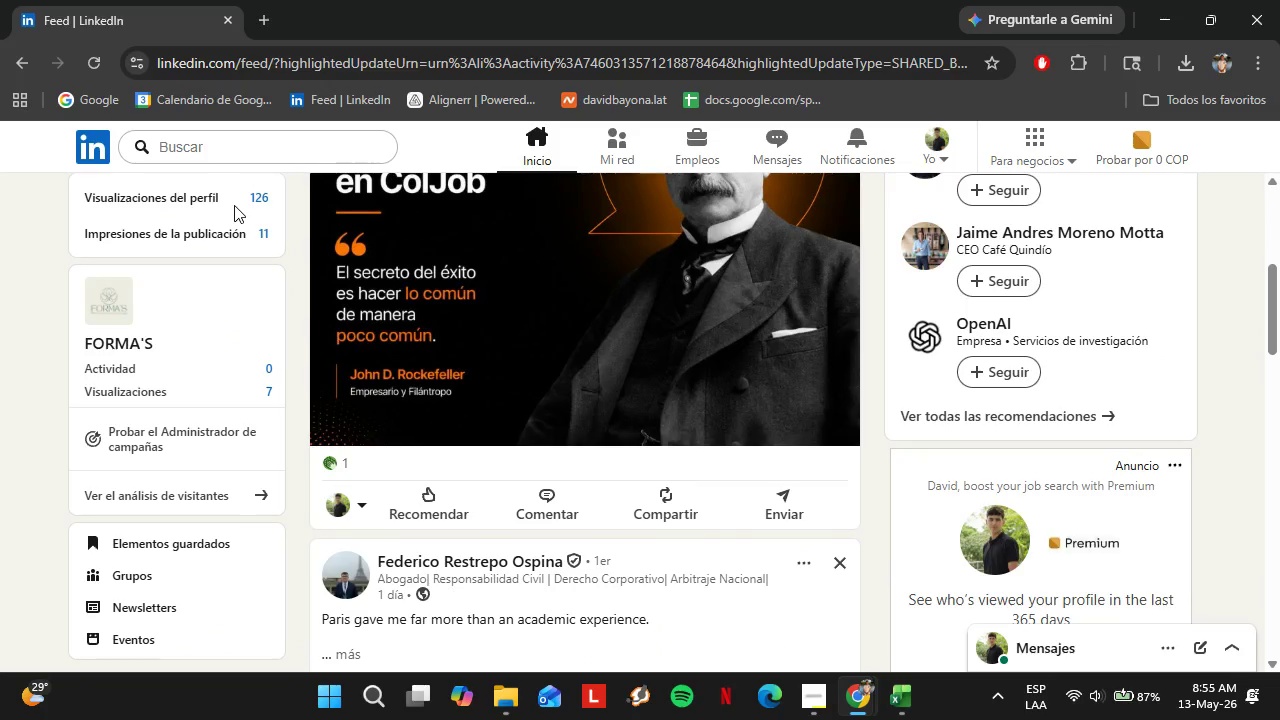 
left_click([203, 157])
 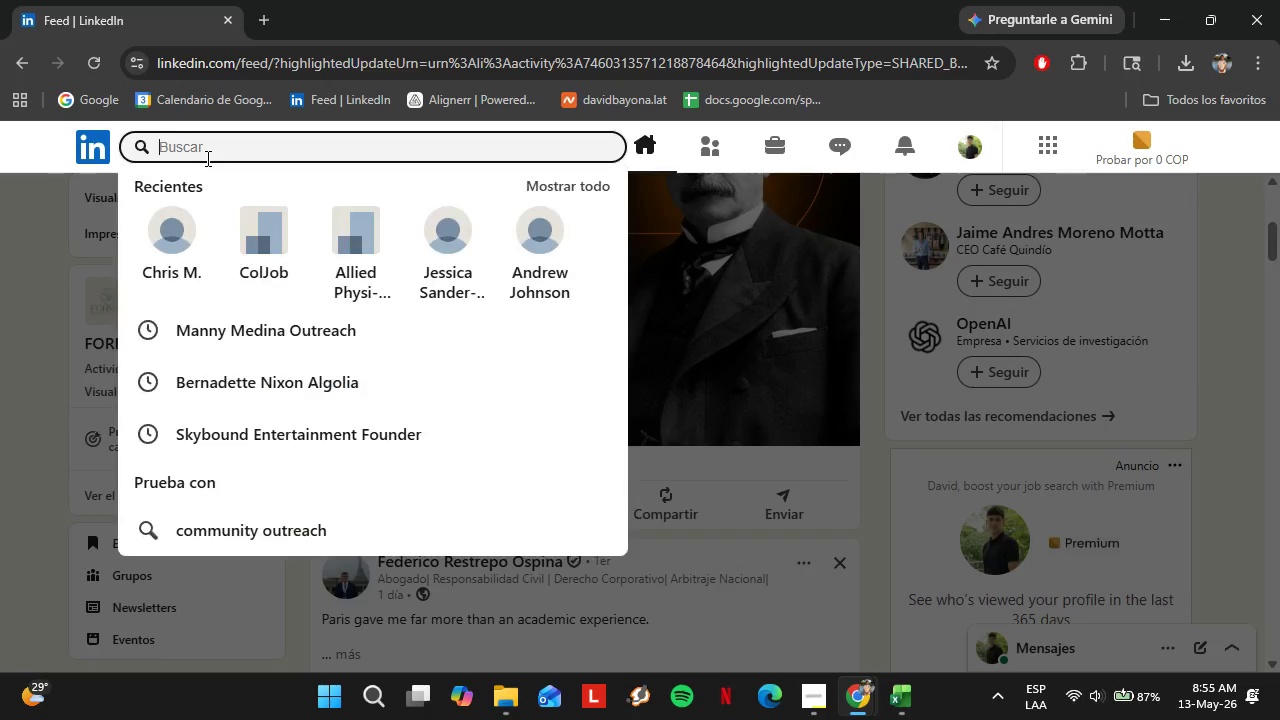 
key(Control+V)
 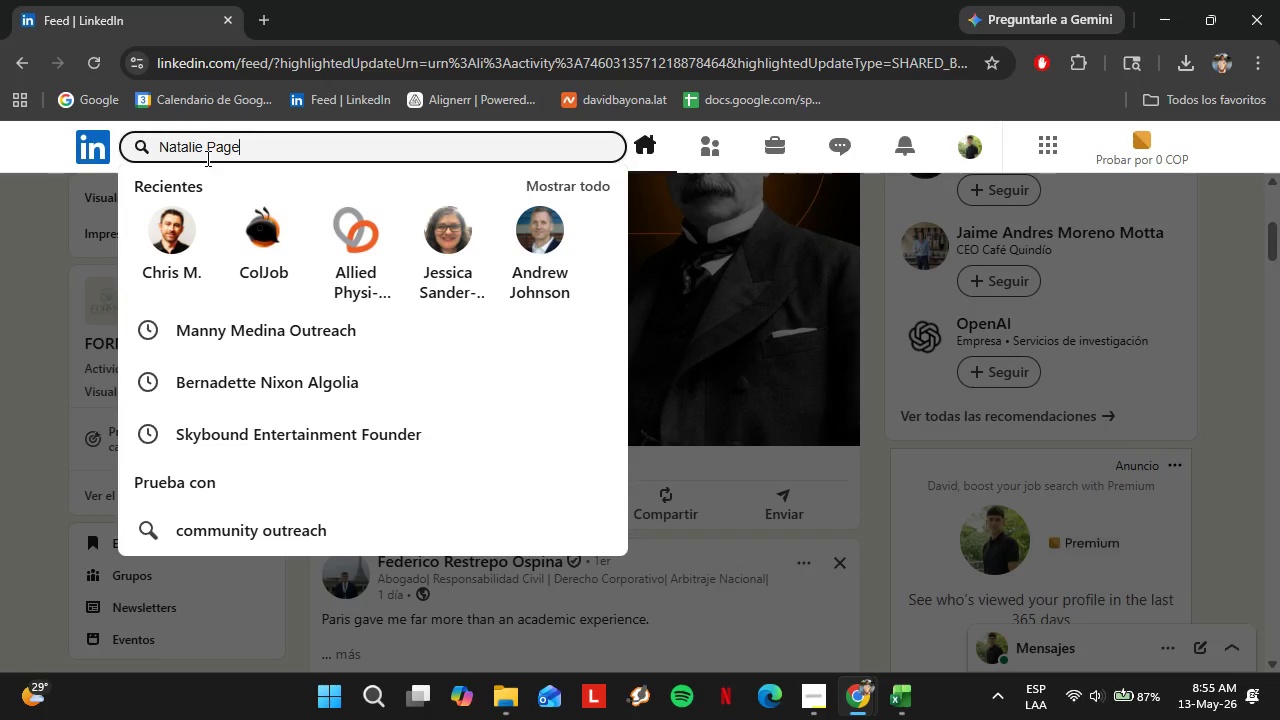 
key(Space)
 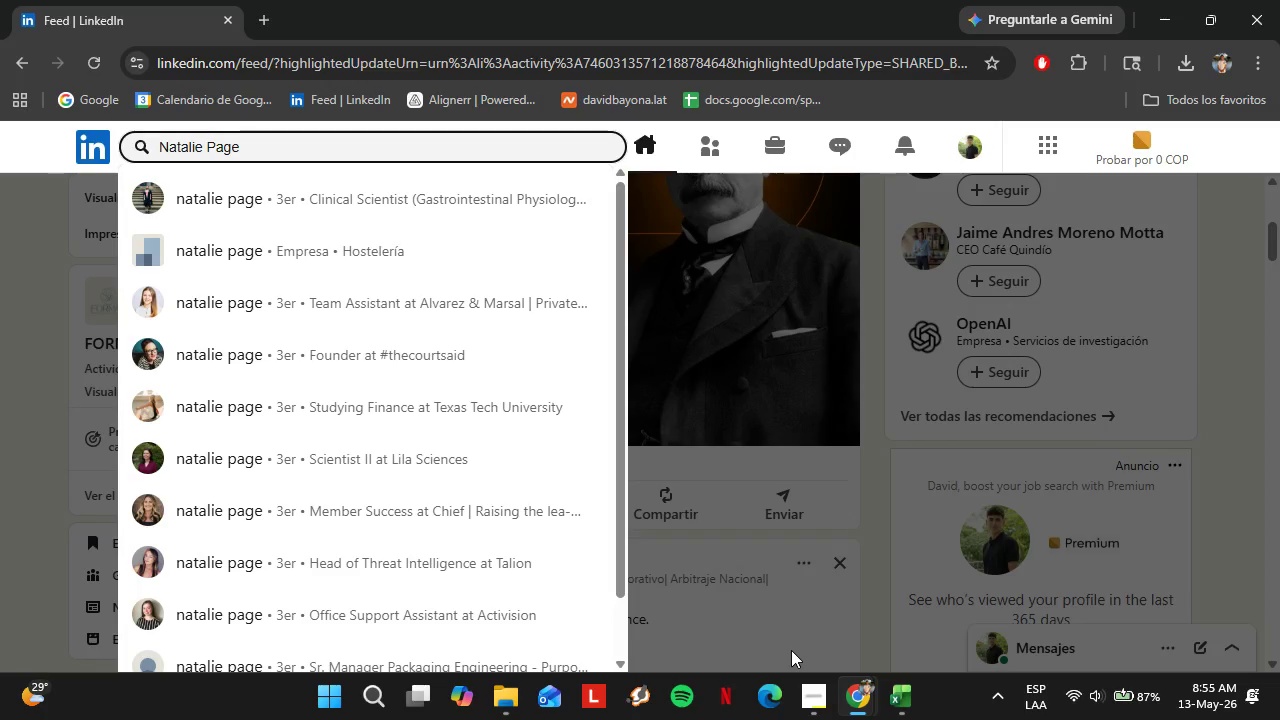 
mouse_move([878, 678])
 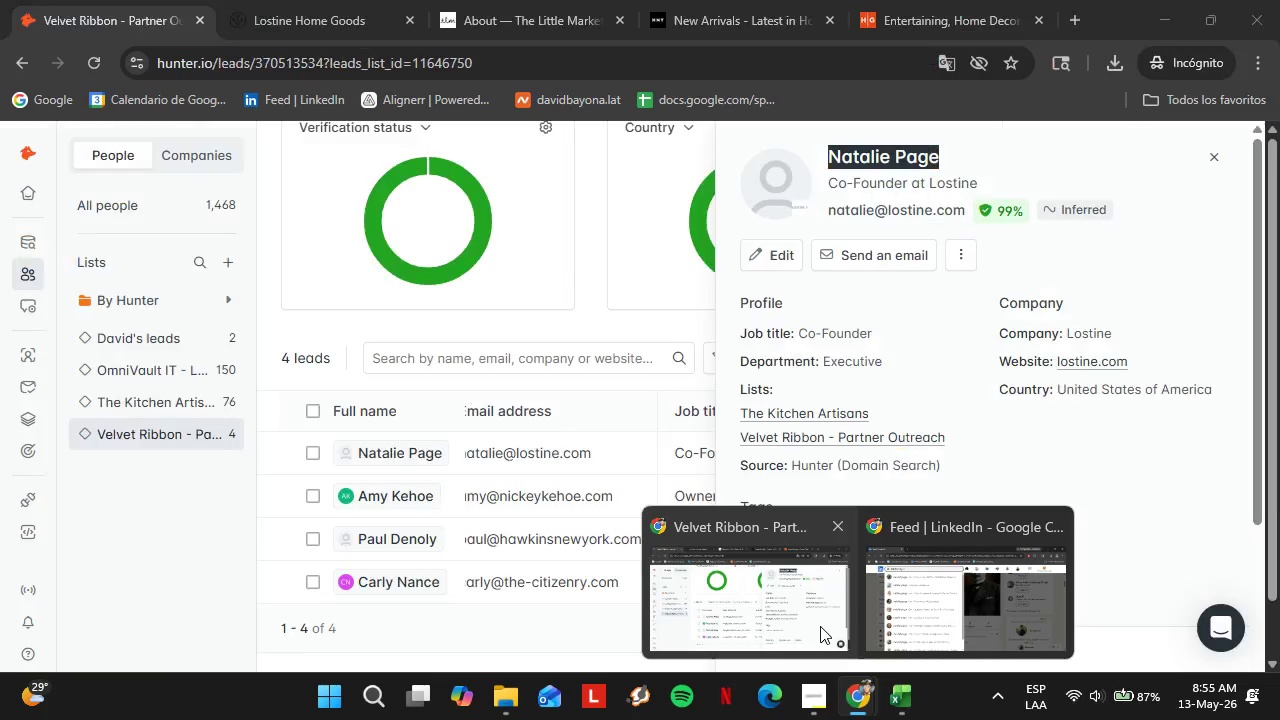 
left_click([820, 626])
 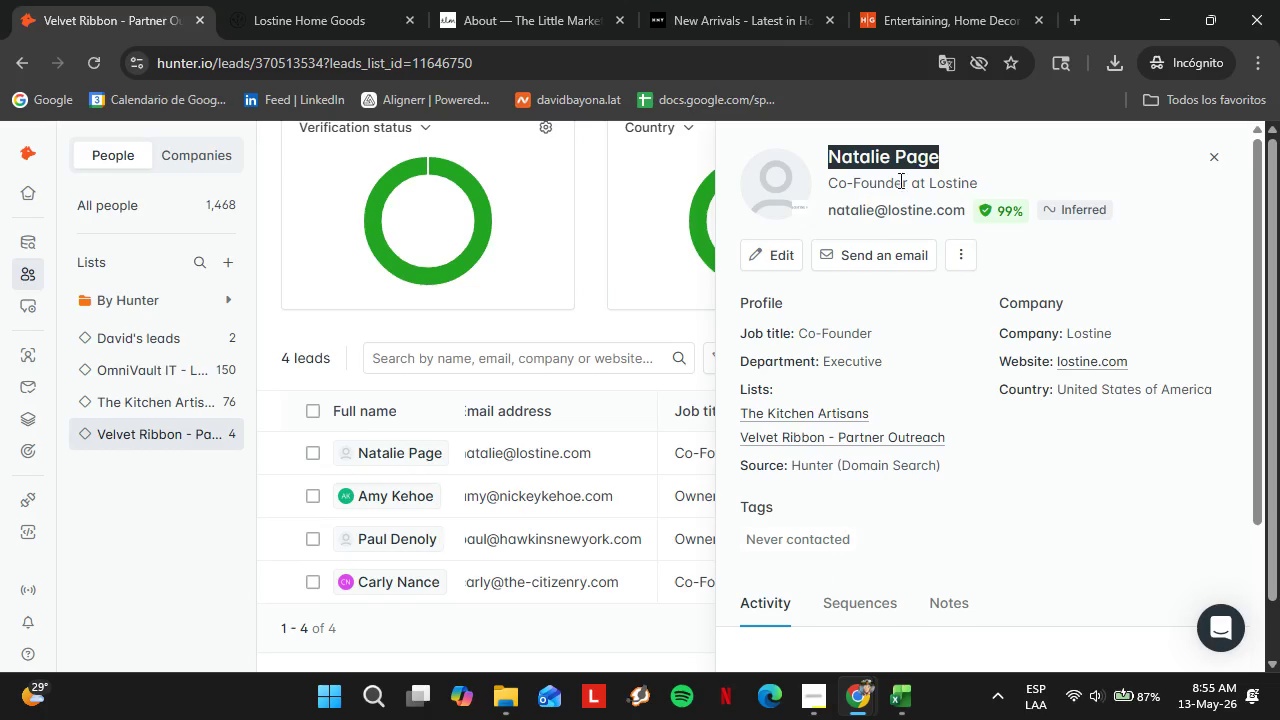 
left_click_drag(start_coordinate=[929, 185], to_coordinate=[1045, 185])
 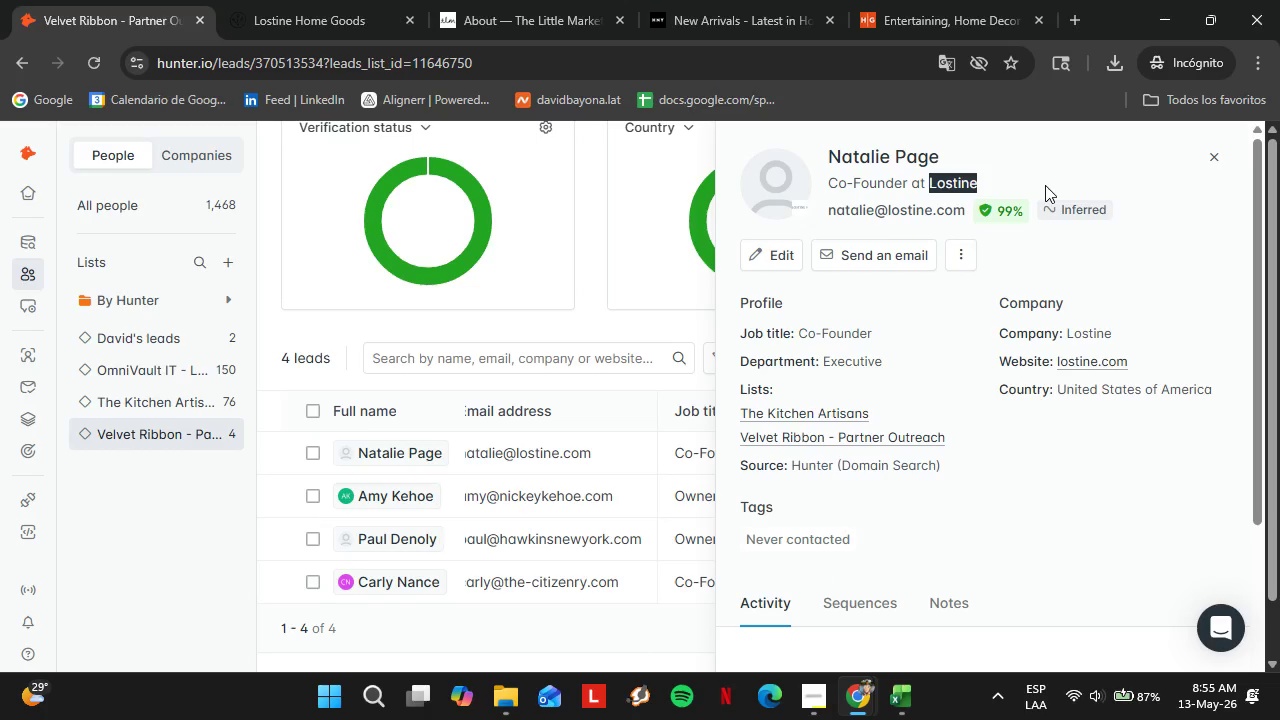 
key(Control+C)
 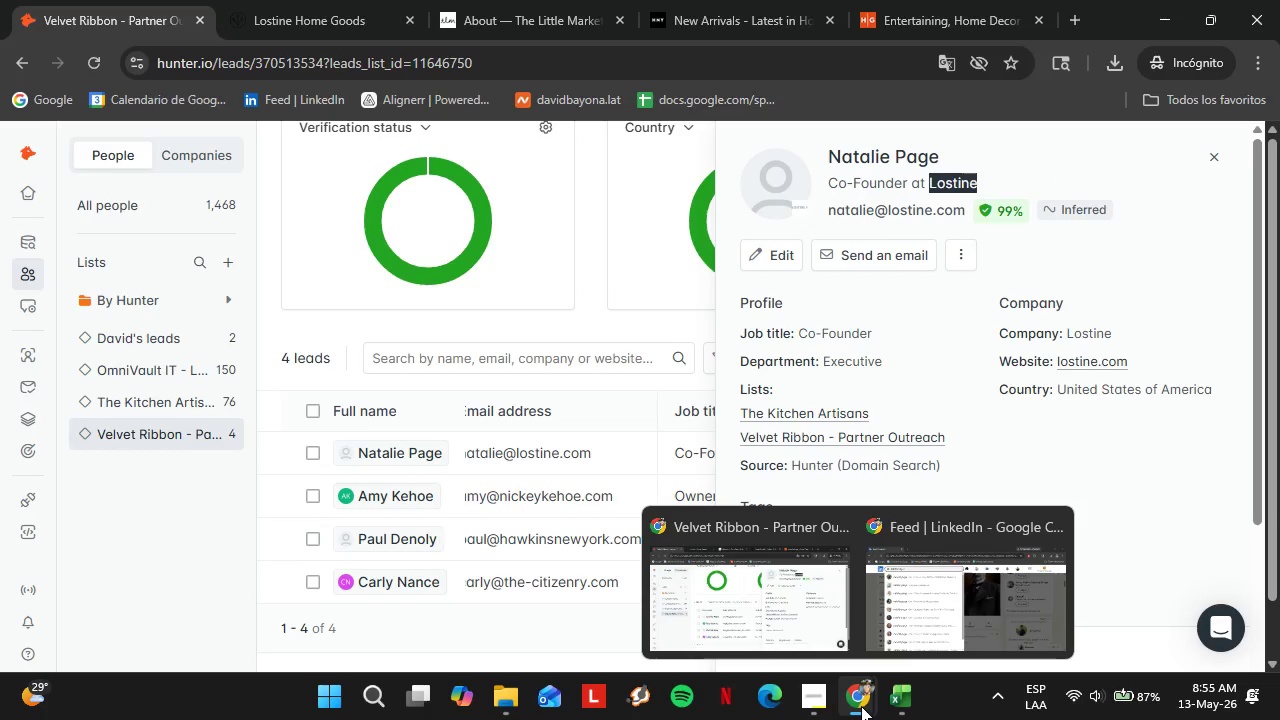 
left_click([936, 586])
 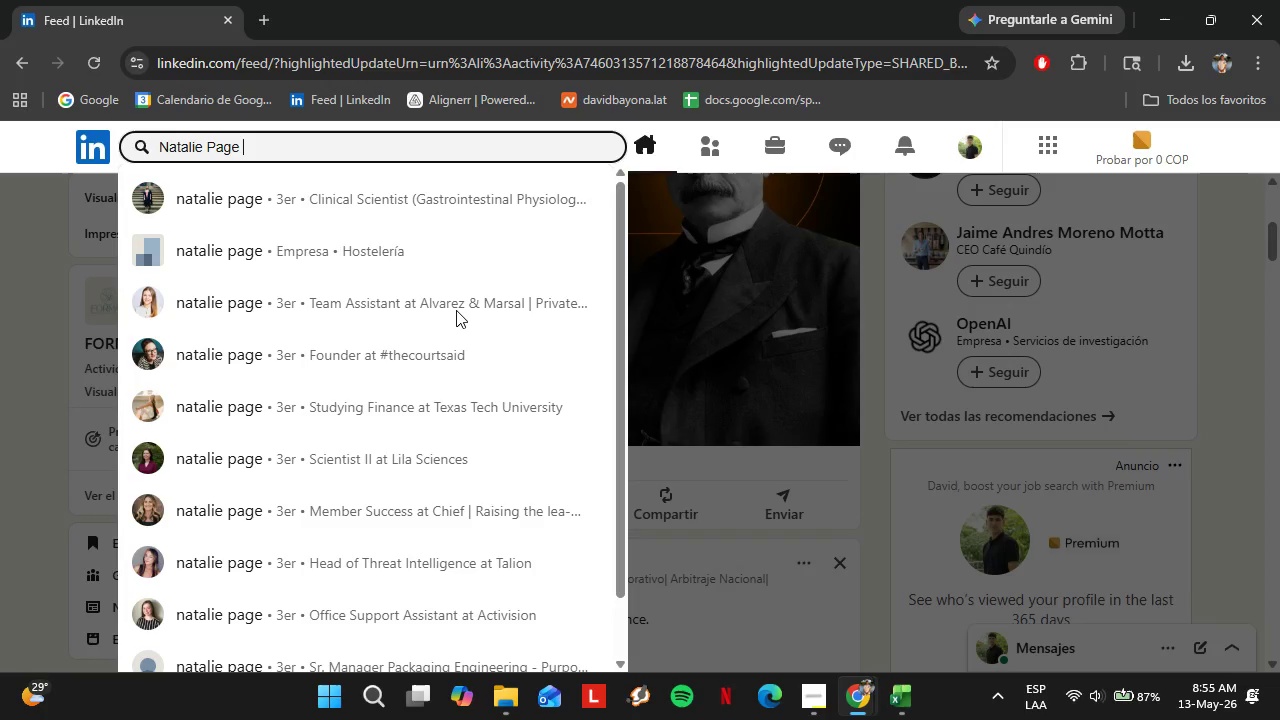 
key(Control+V)
 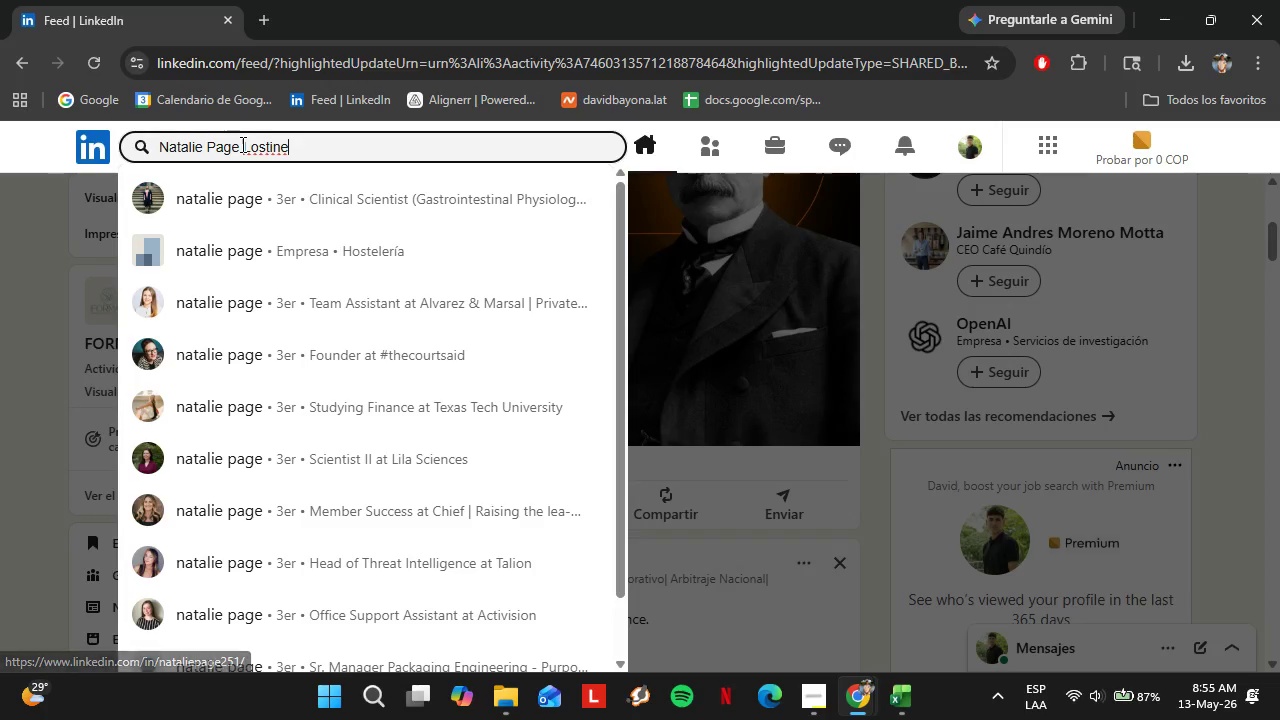 
left_click([241, 144])
 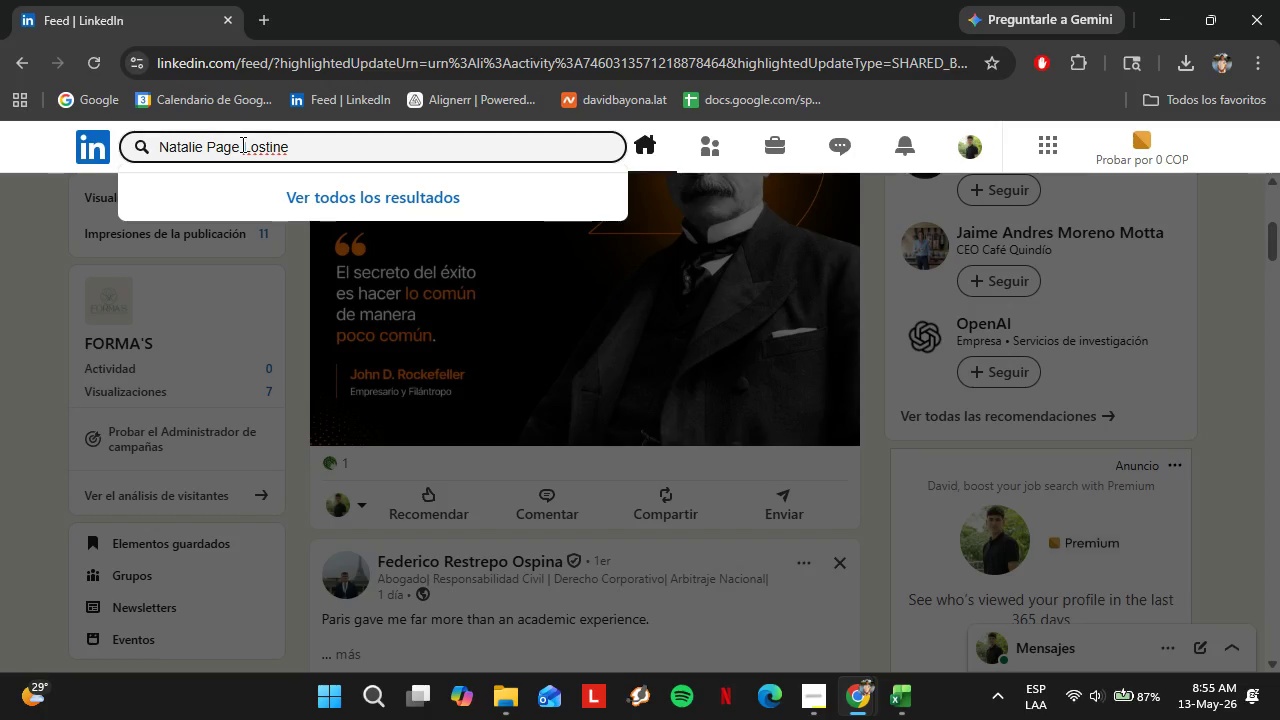 
type( at)
 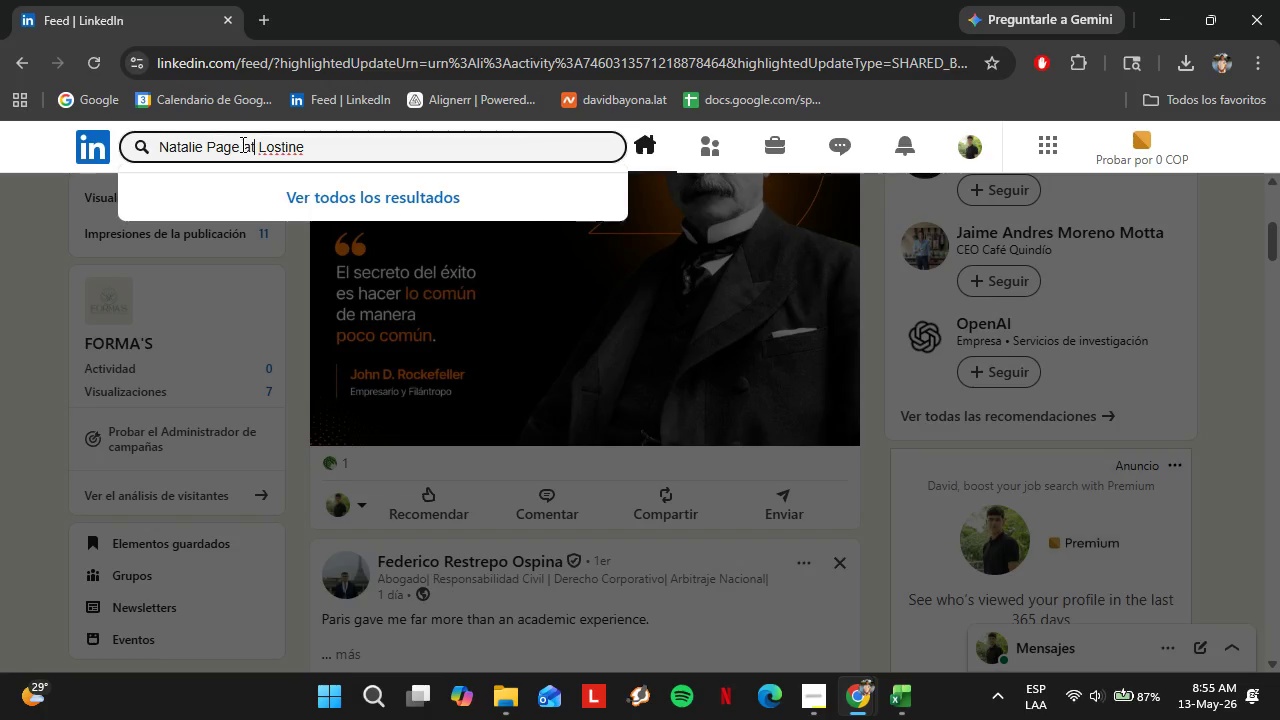 
key(Enter)
 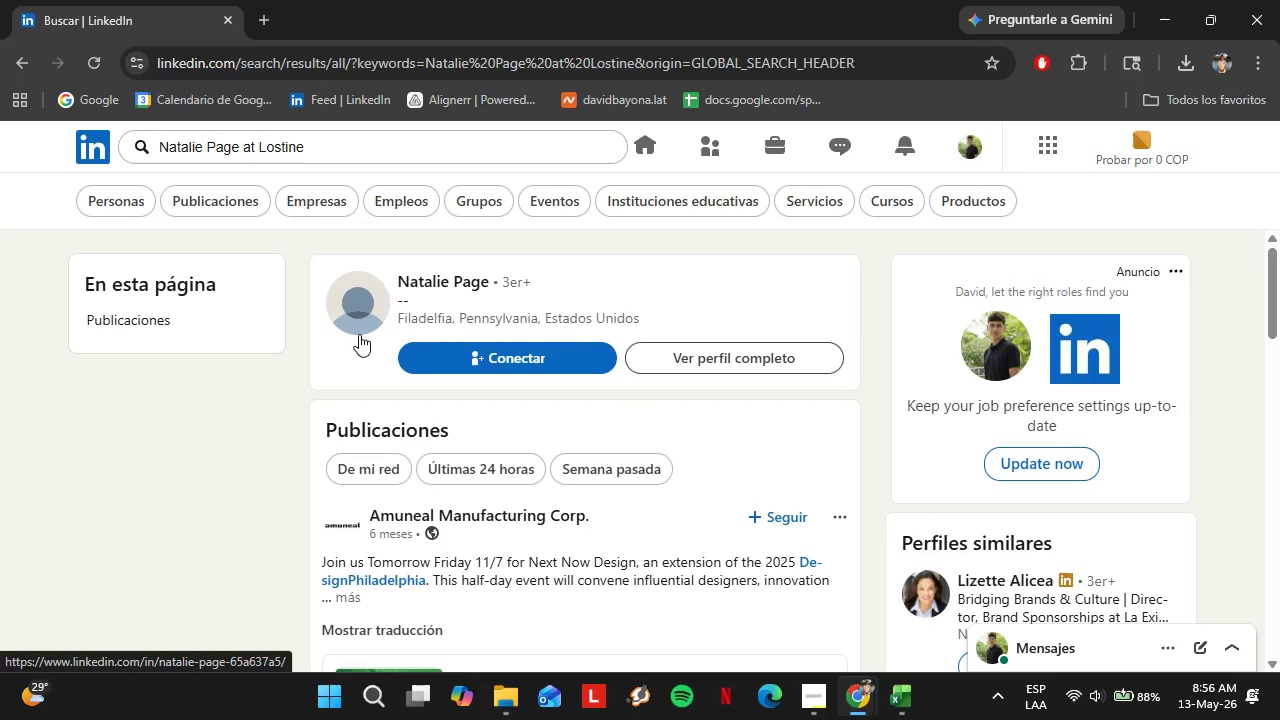 
wait(30.2)
 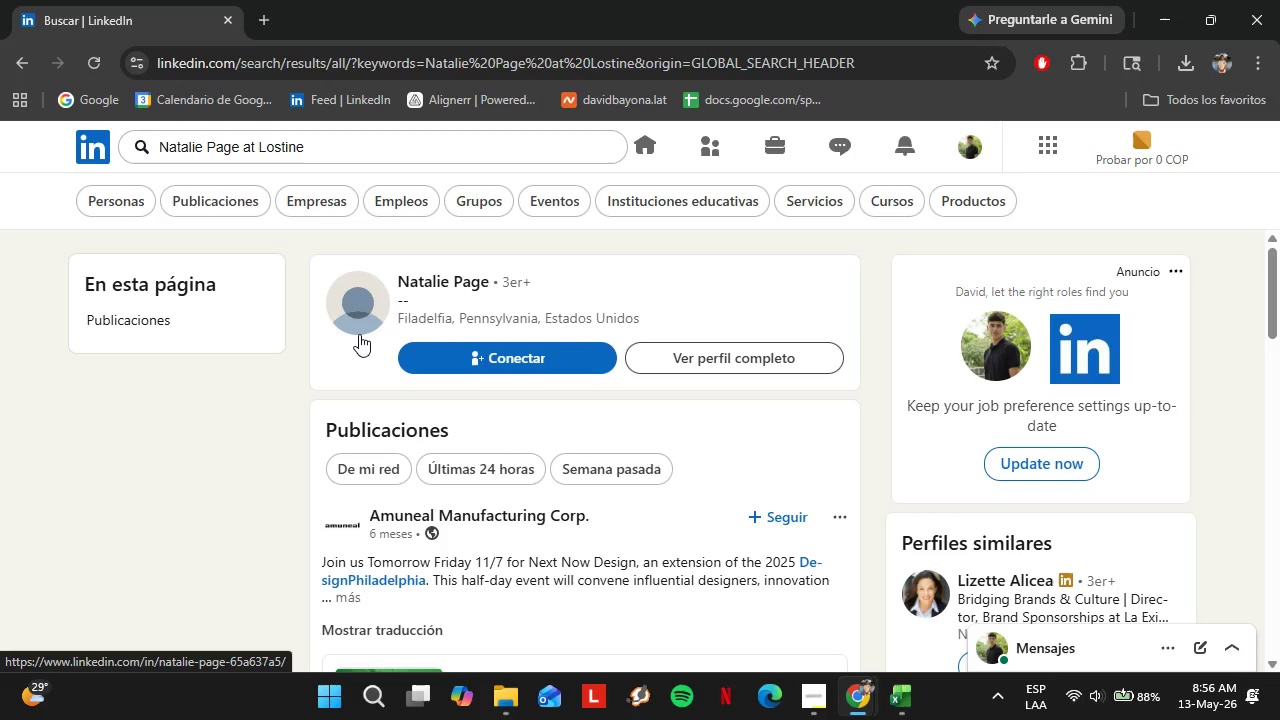 
left_click([433, 283])
 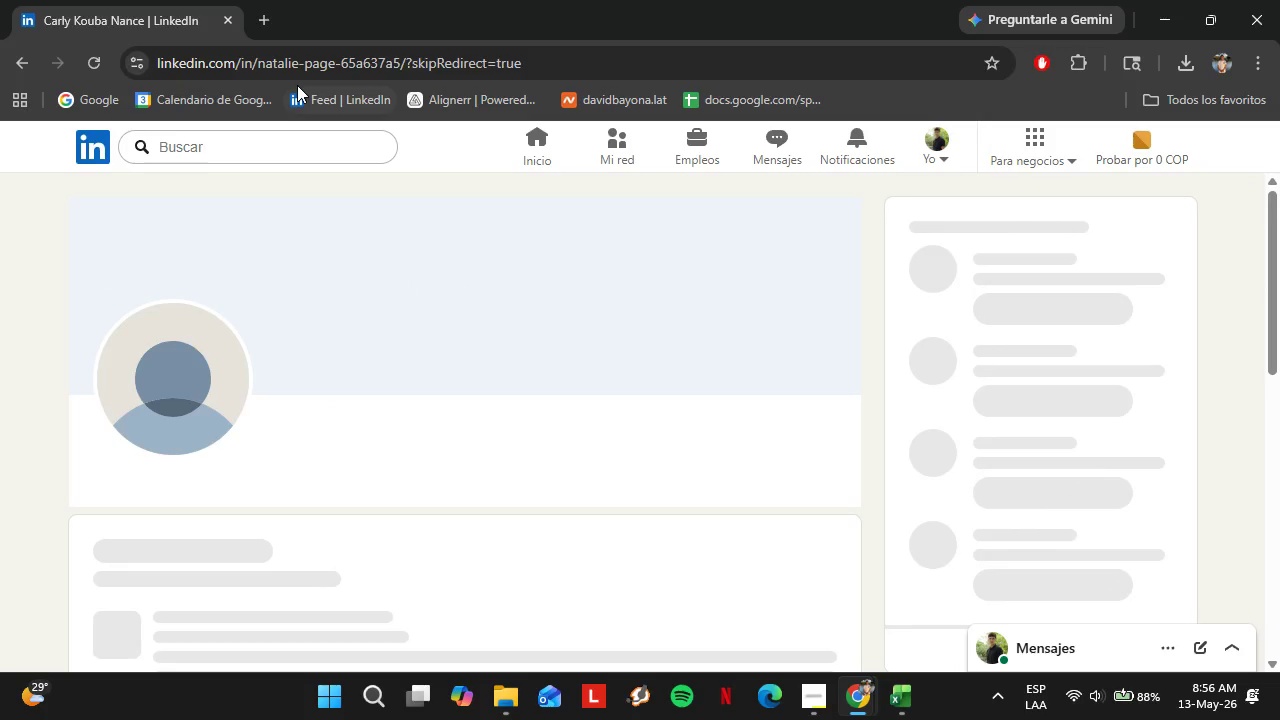 
left_click([307, 67])
 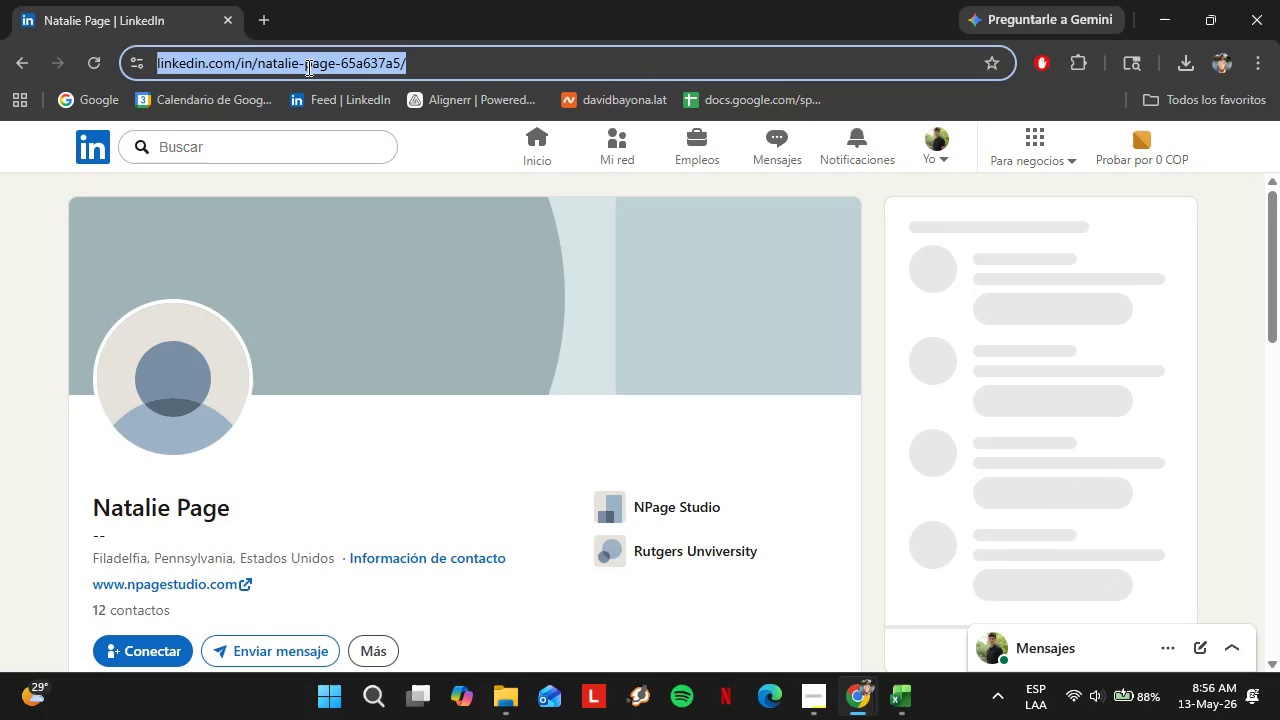 
key(Control+C)
 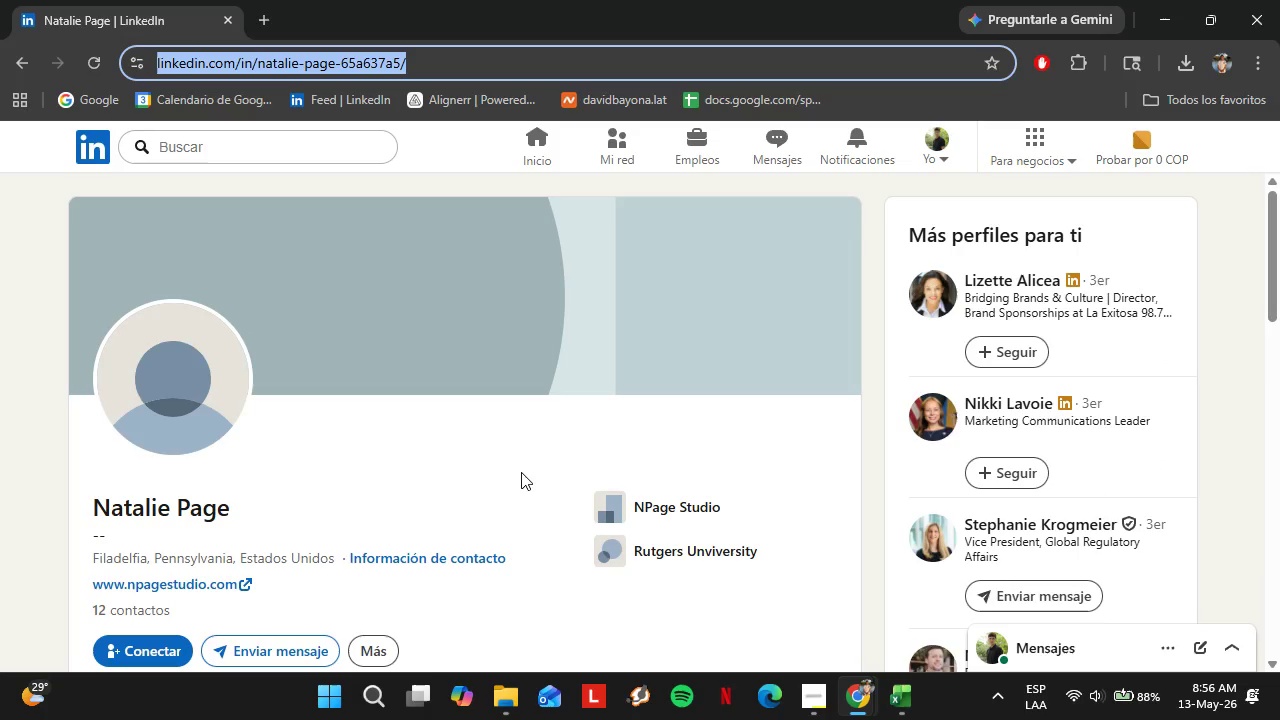 
scroll: coordinate [551, 501], scroll_direction: down, amount: 5.0
 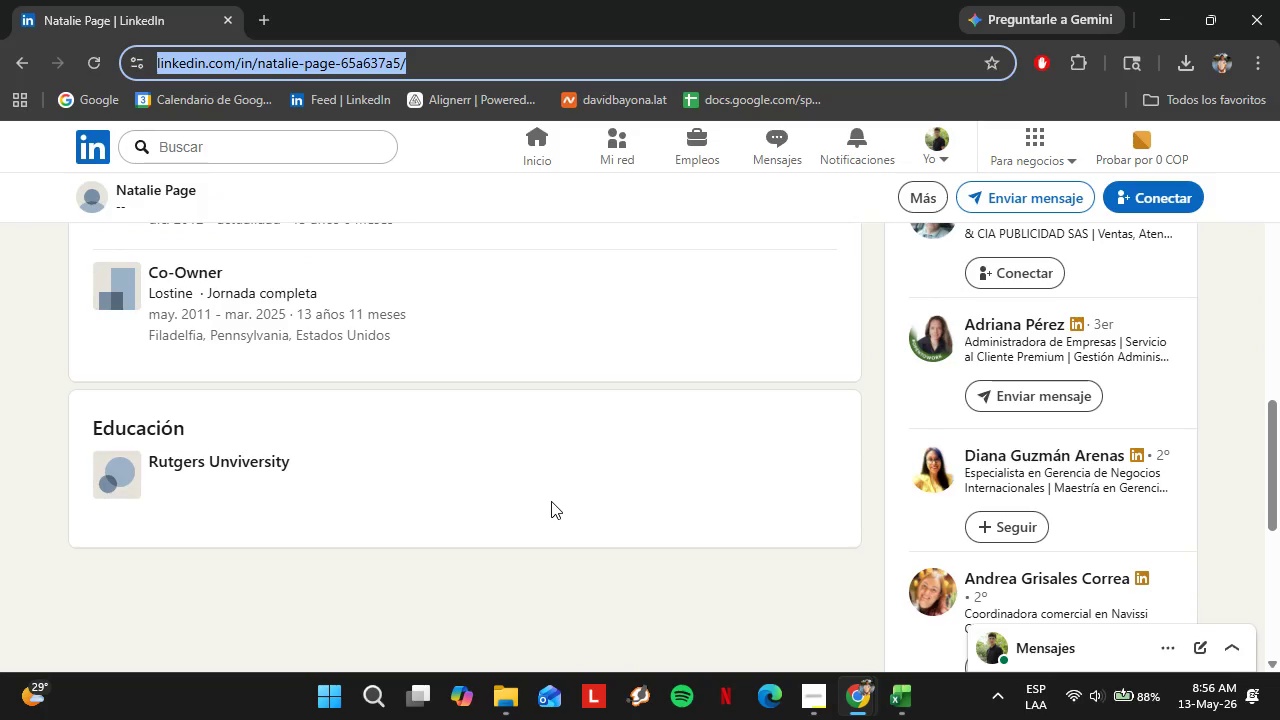 
scroll: coordinate [551, 501], scroll_direction: up, amount: 2.0
 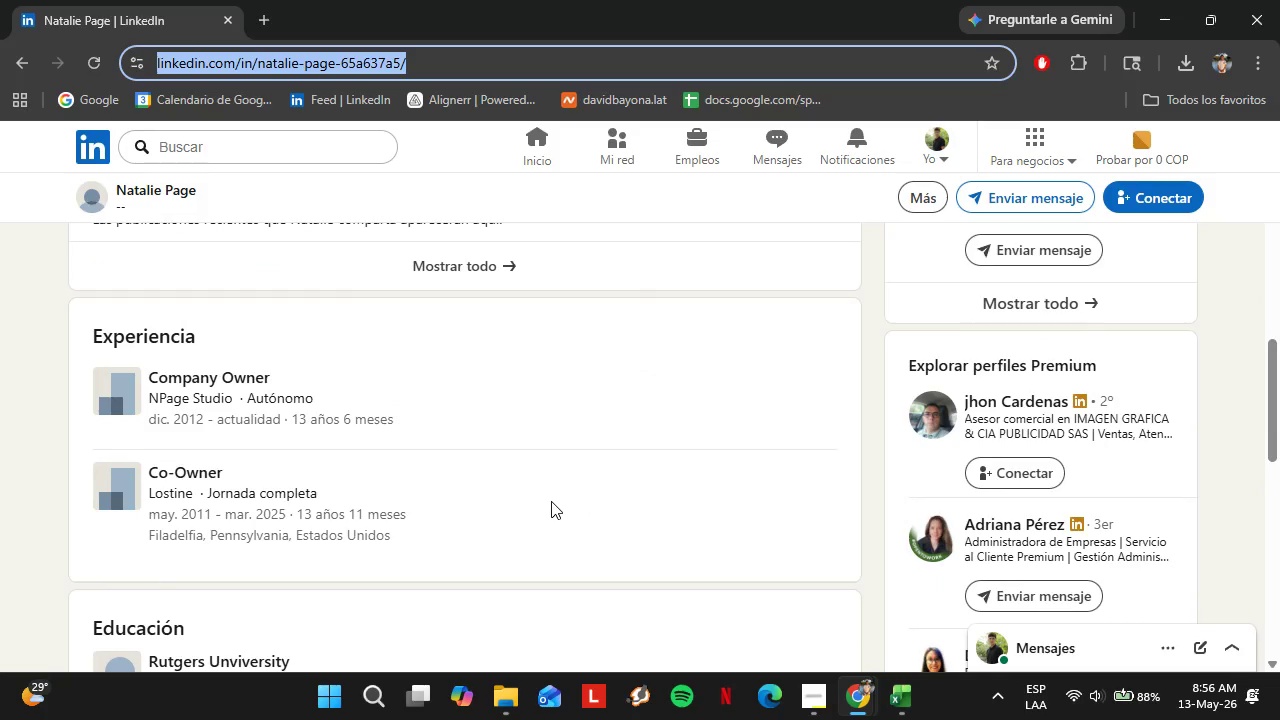 
scroll: coordinate [551, 501], scroll_direction: down, amount: 1.0
 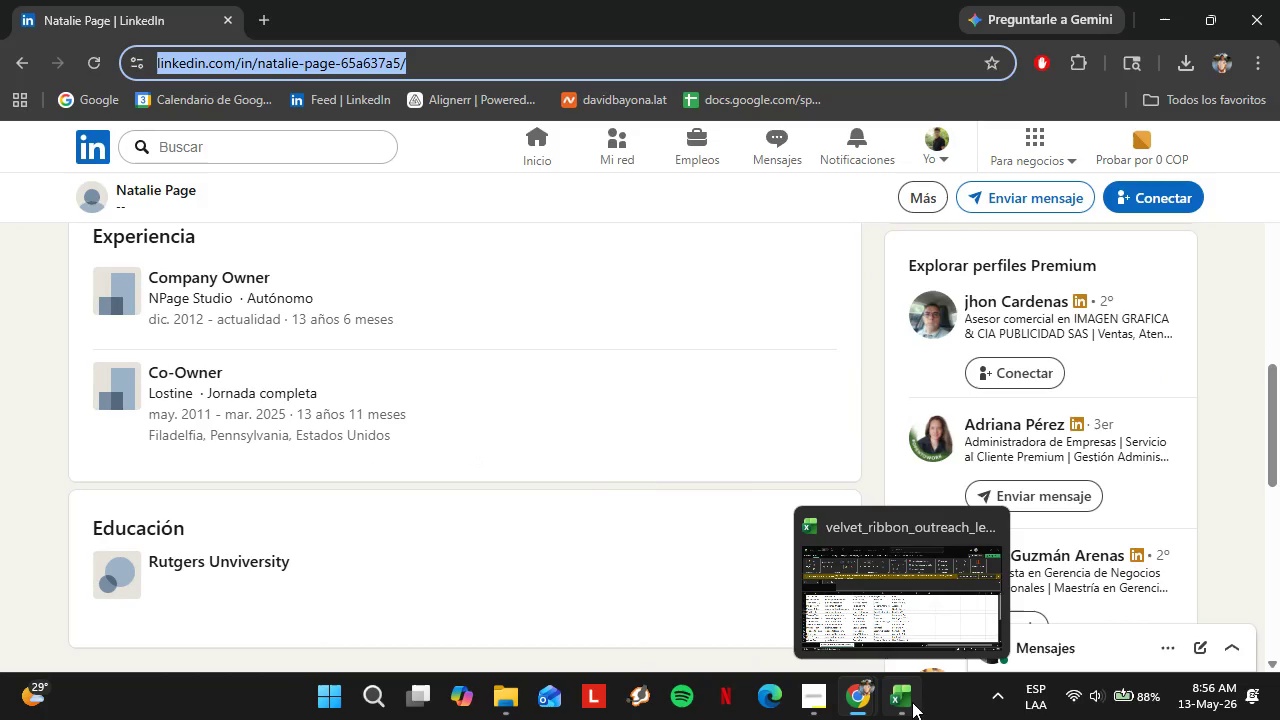 
wait(5.78)
 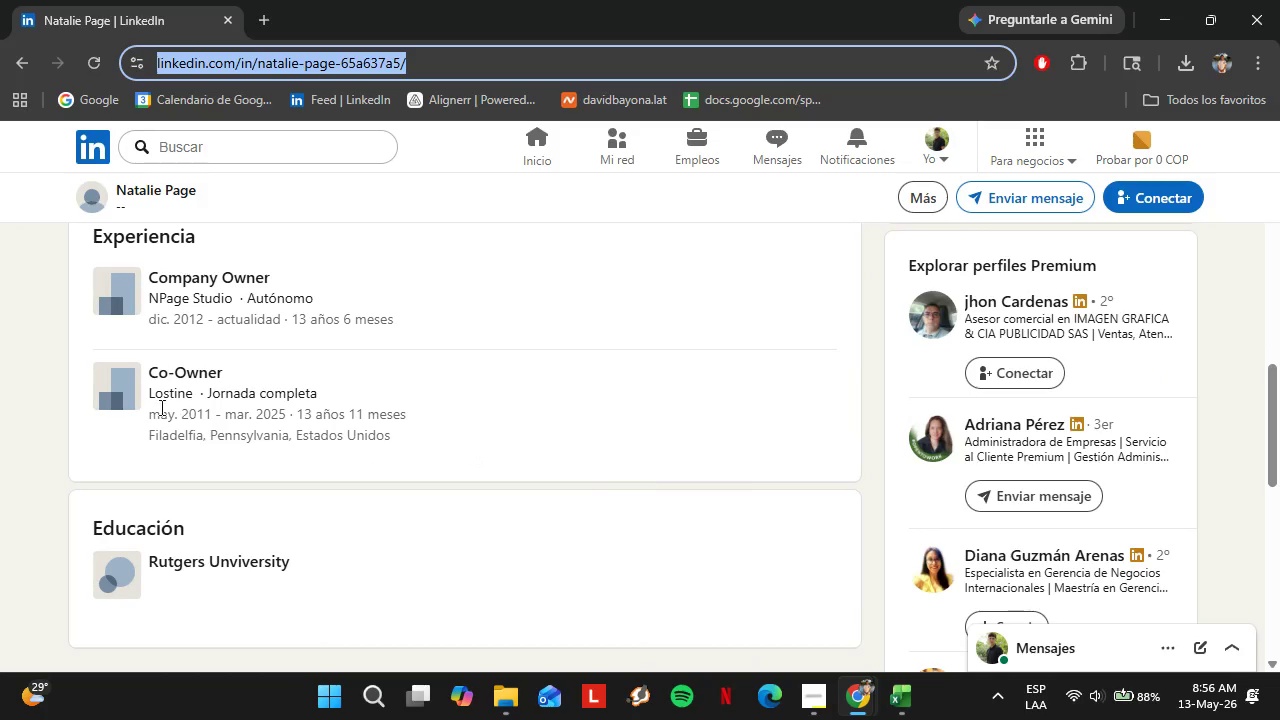 
mouse_move([854, 688])
 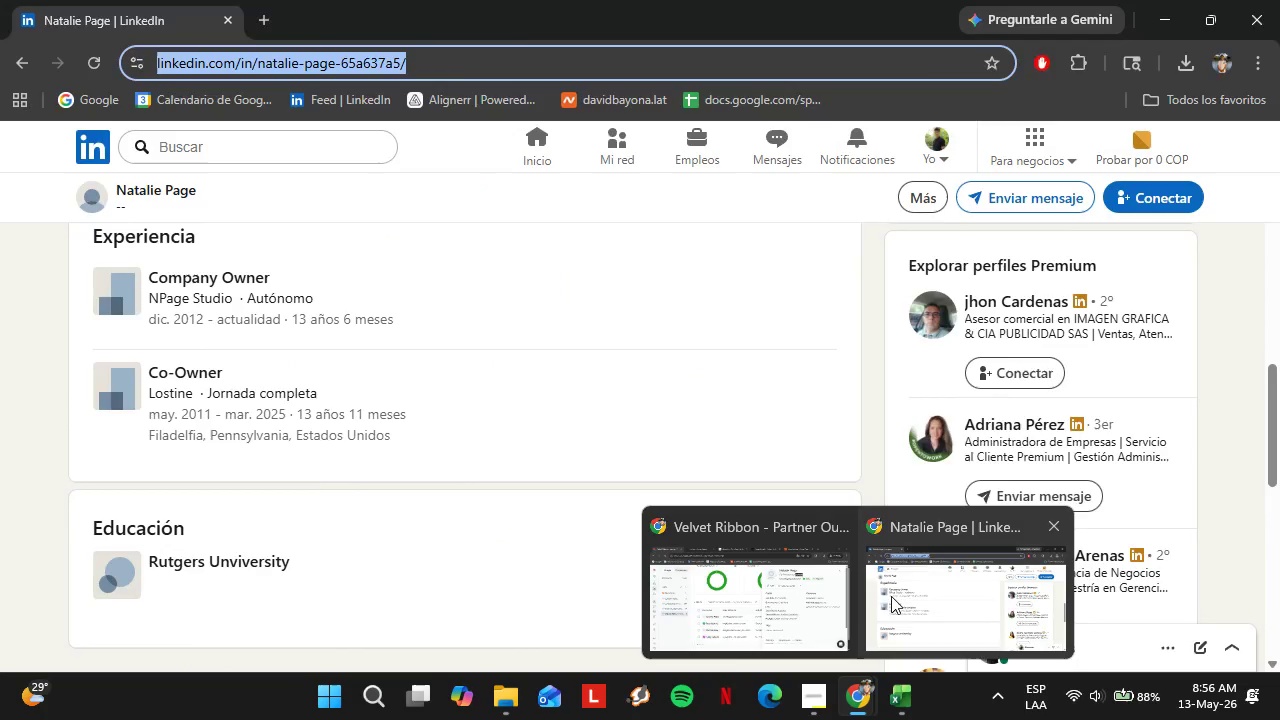 
left_click([793, 580])
 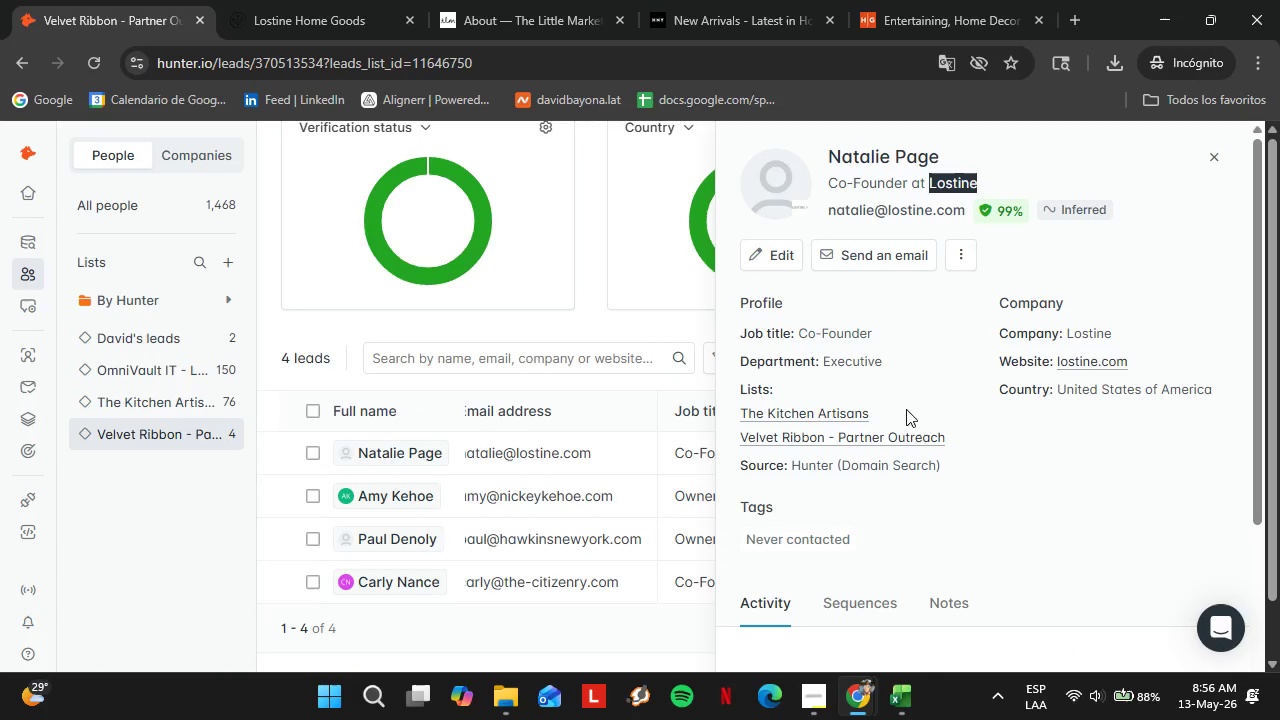 
scroll: coordinate [919, 430], scroll_direction: down, amount: 3.0
 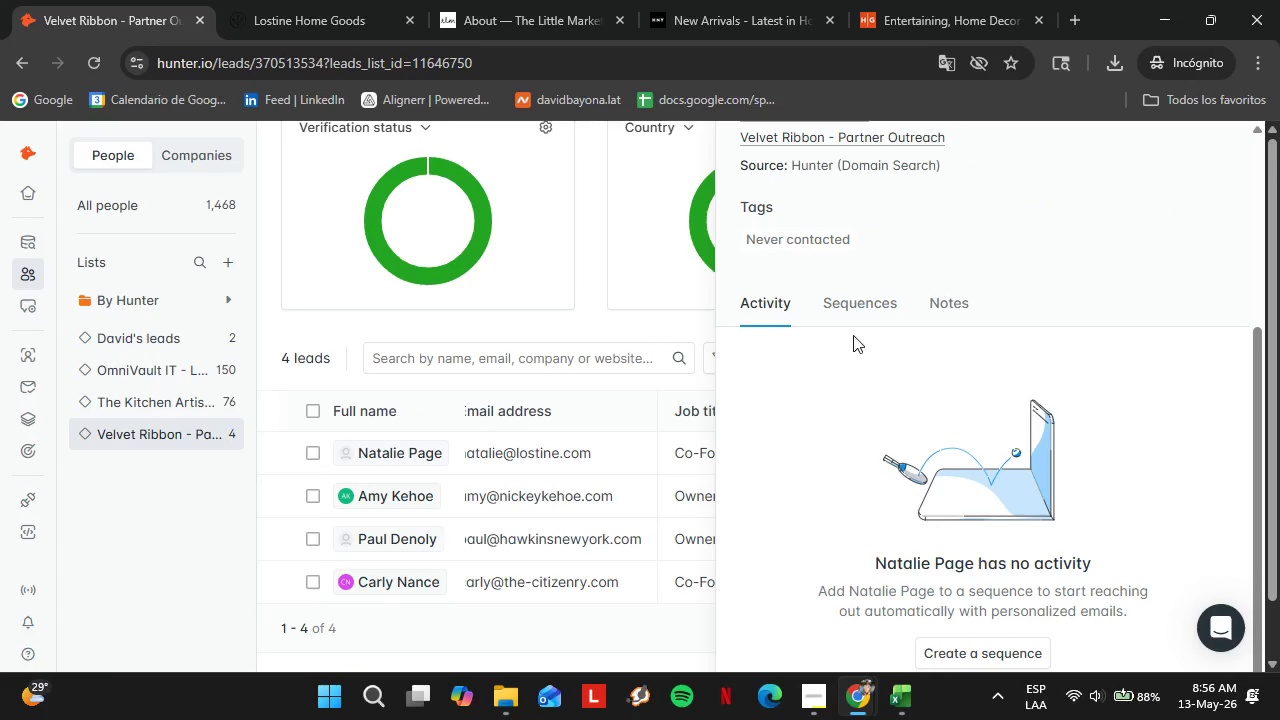 
scroll: coordinate [1074, 310], scroll_direction: up, amount: 2.0
 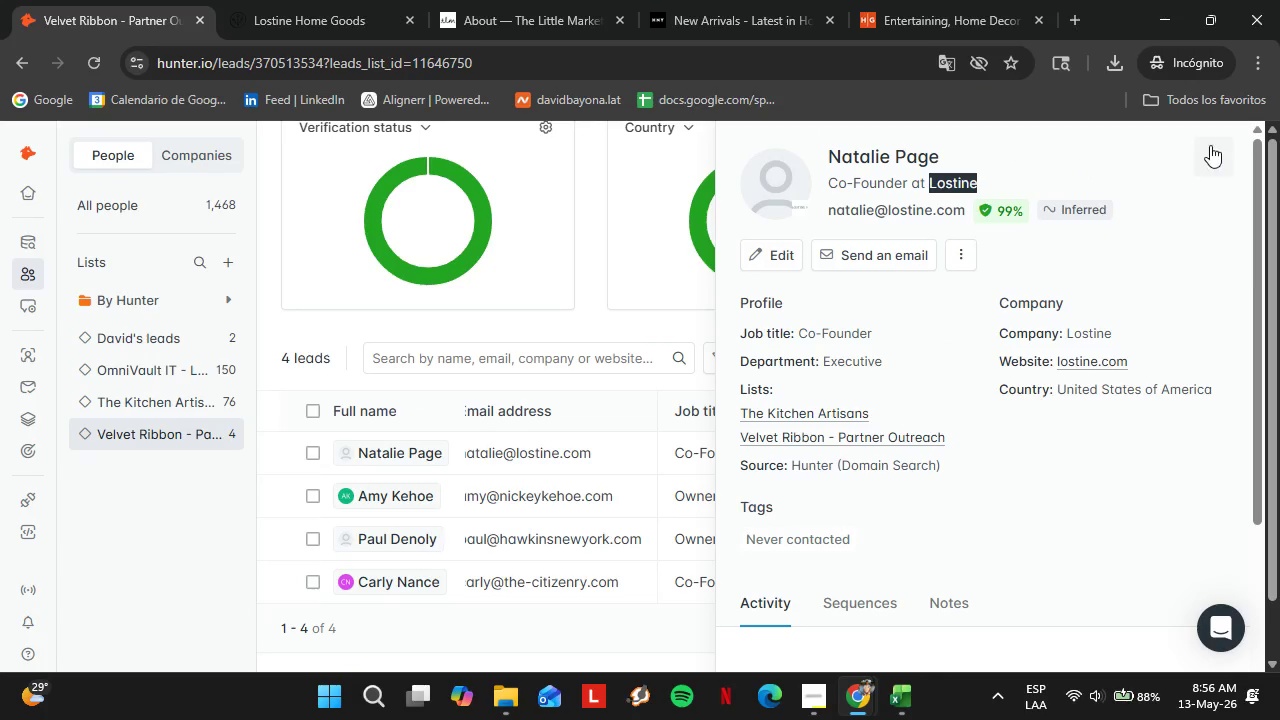 
left_click([1210, 145])
 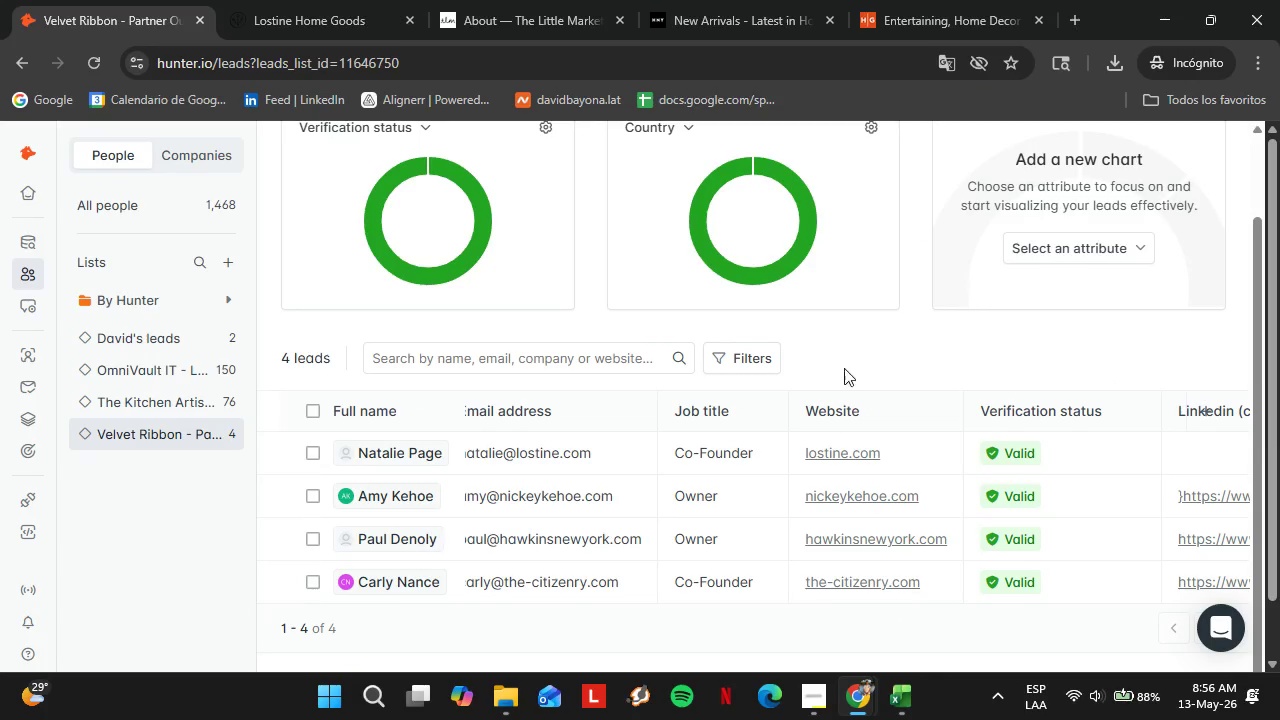 
scroll: coordinate [641, 579], scroll_direction: down, amount: 8.0
 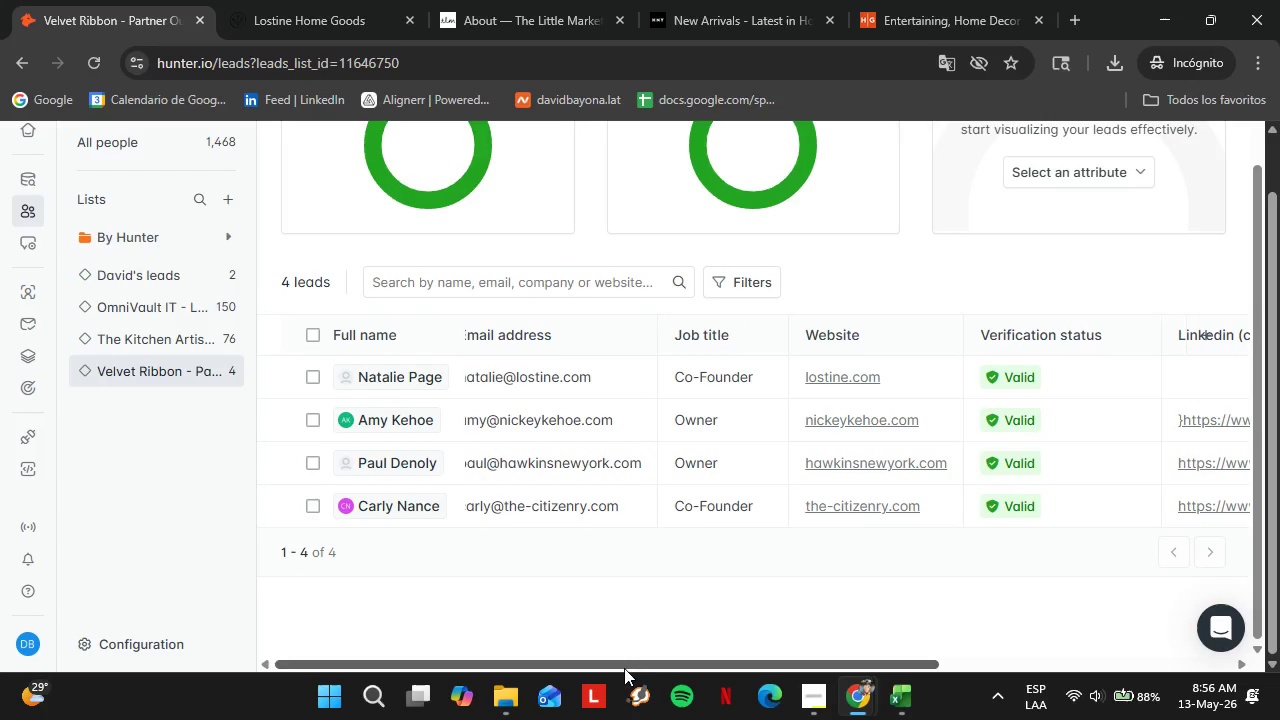 
left_click_drag(start_coordinate=[624, 668], to_coordinate=[779, 684])
 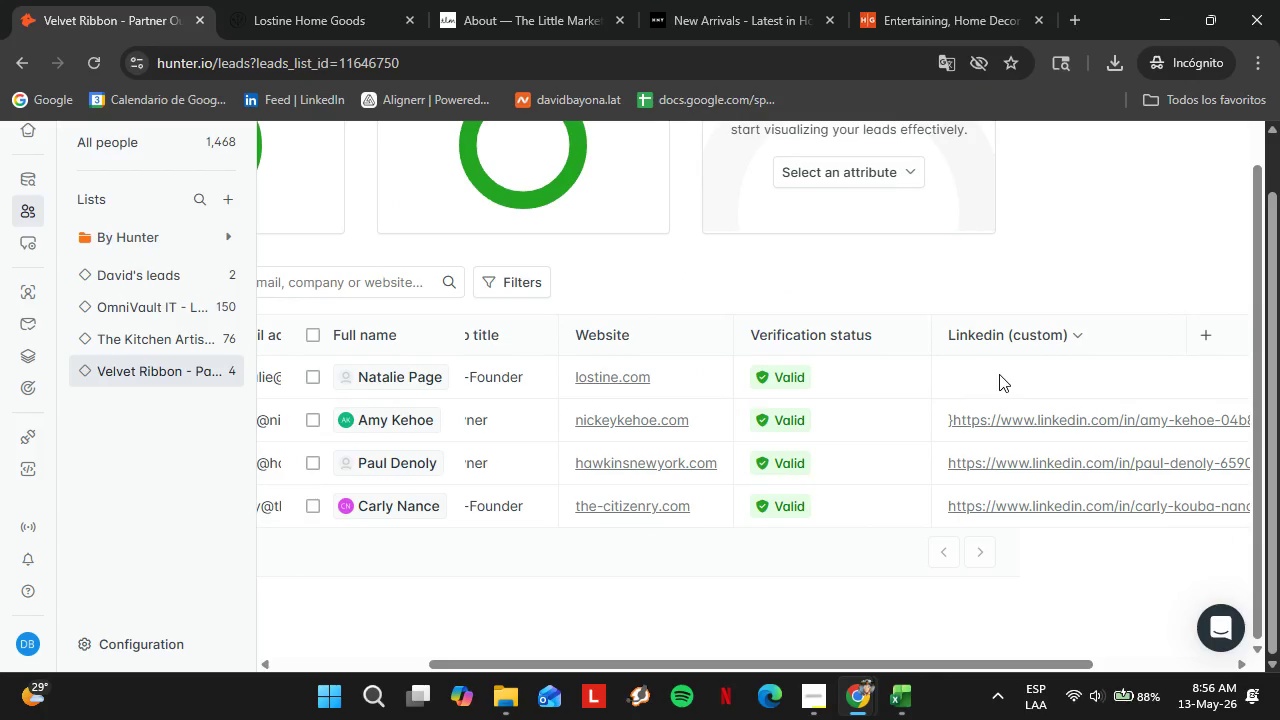 
double_click([999, 374])
 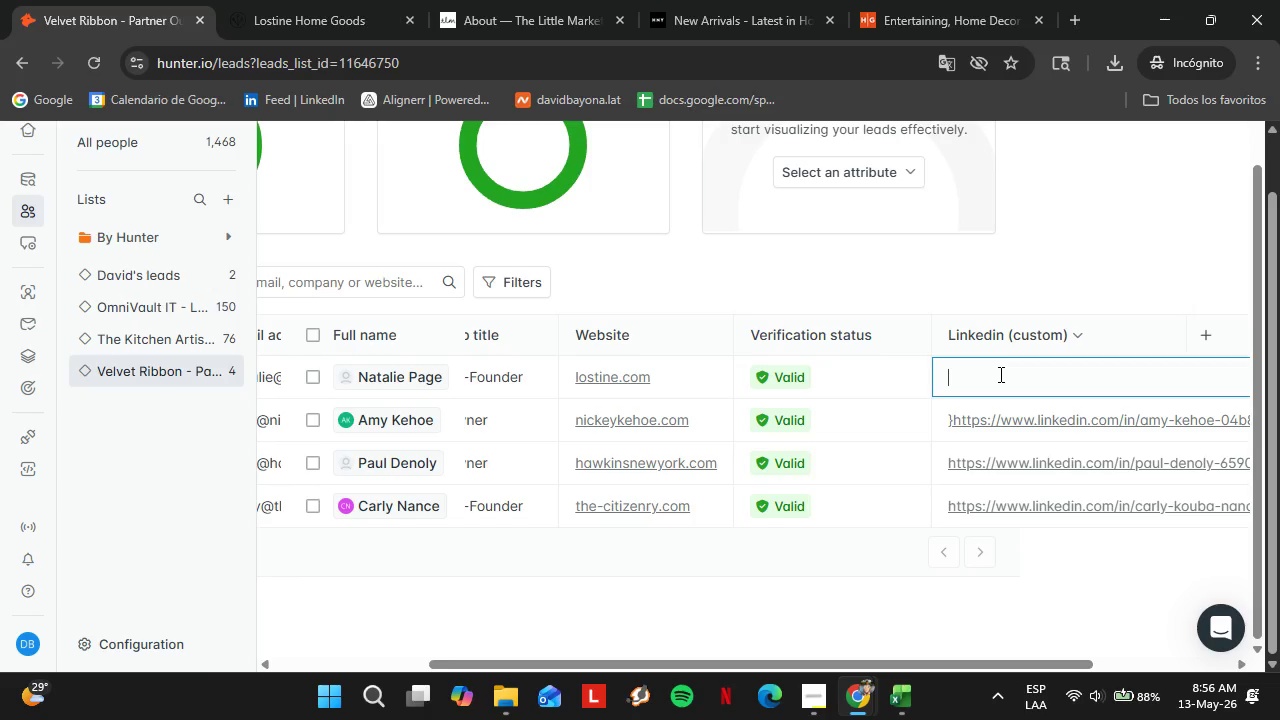 
triple_click([999, 374])
 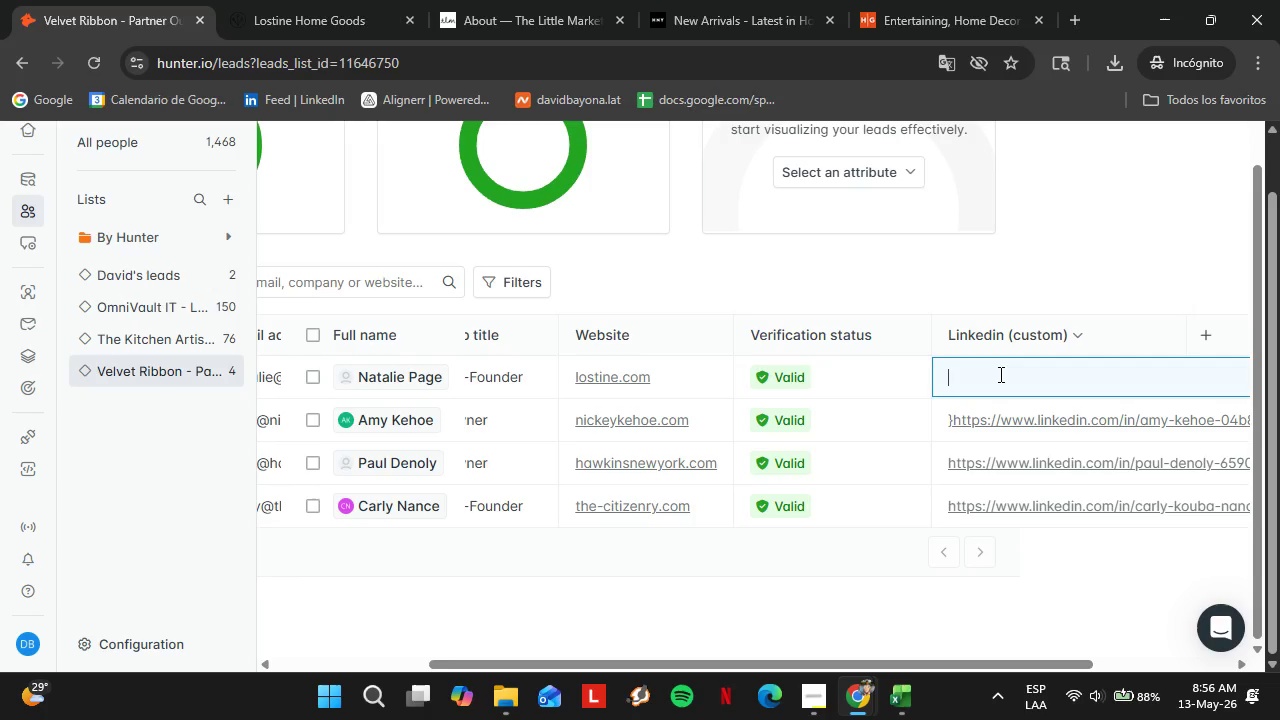 
triple_click([999, 374])
 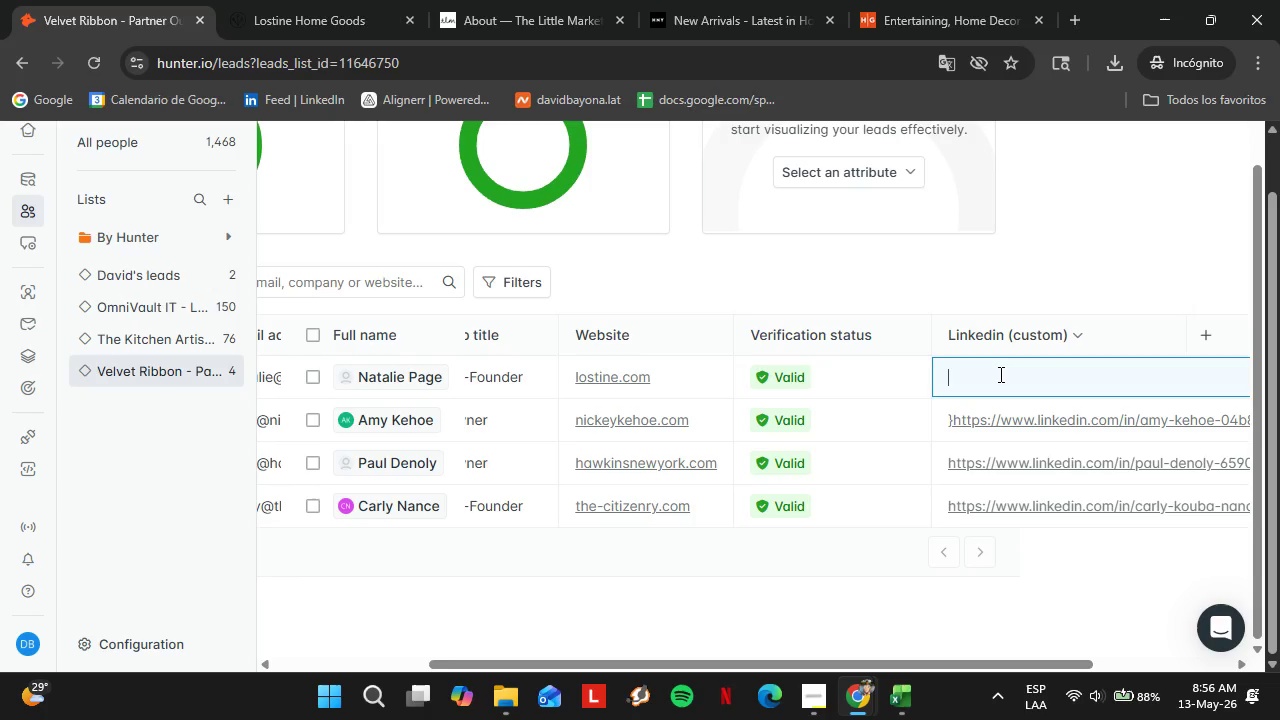 
key(Control+V)
 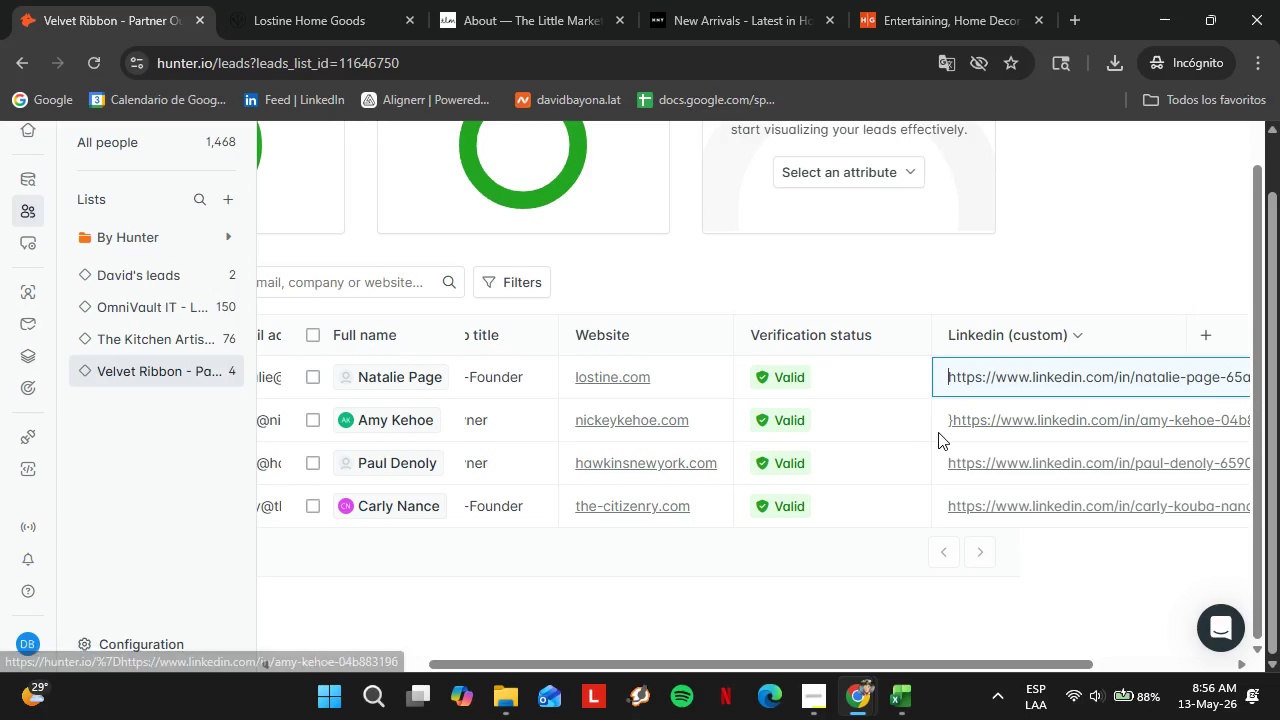 
double_click([942, 430])
 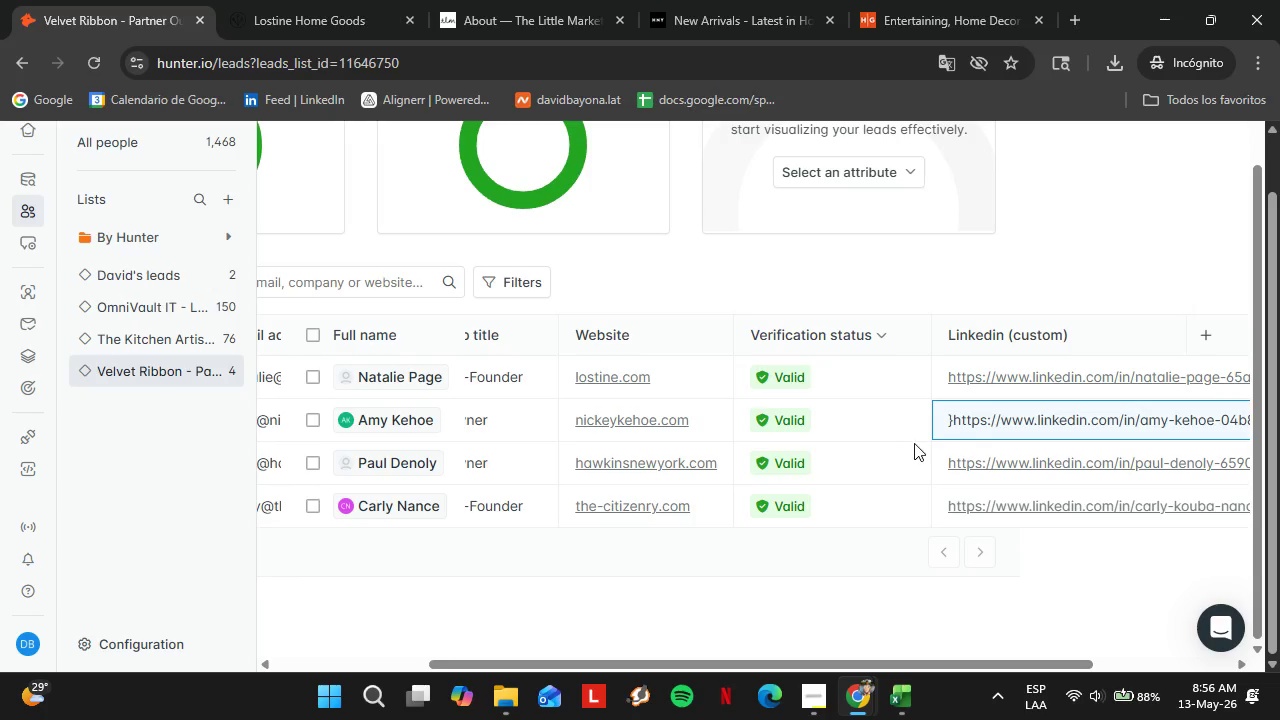 
left_click([943, 423])
 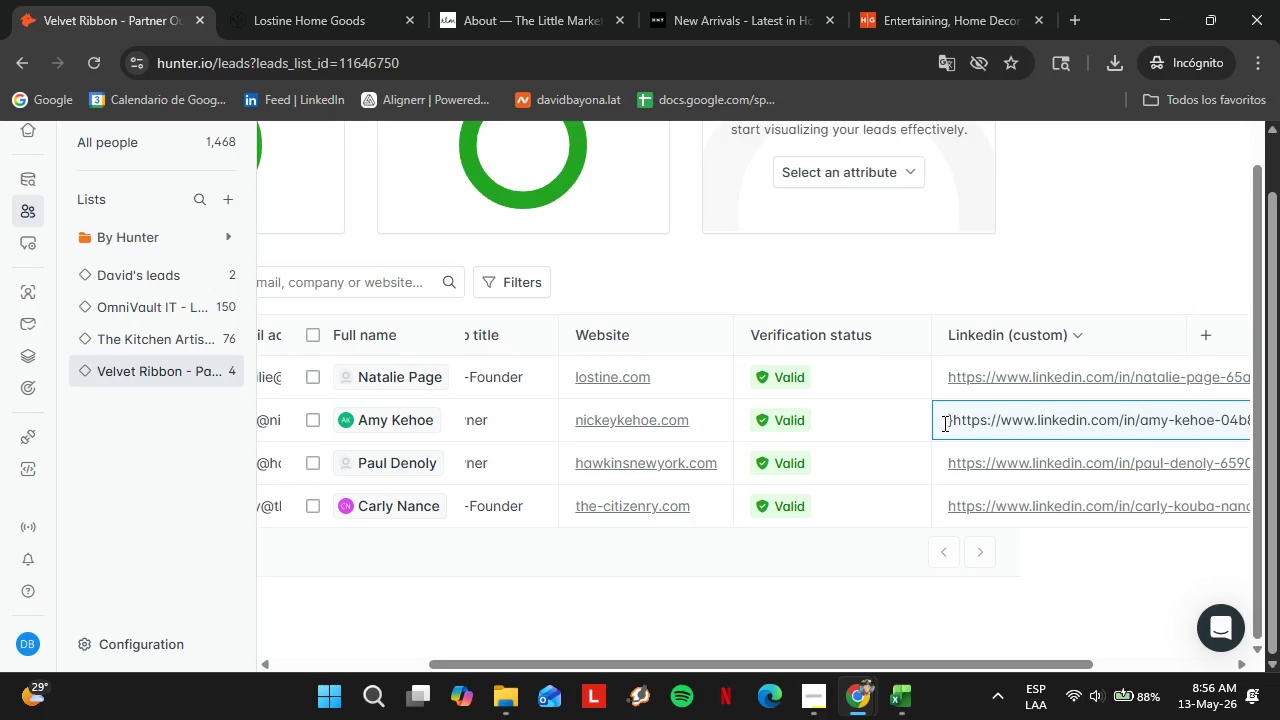 
key(ArrowRight)
 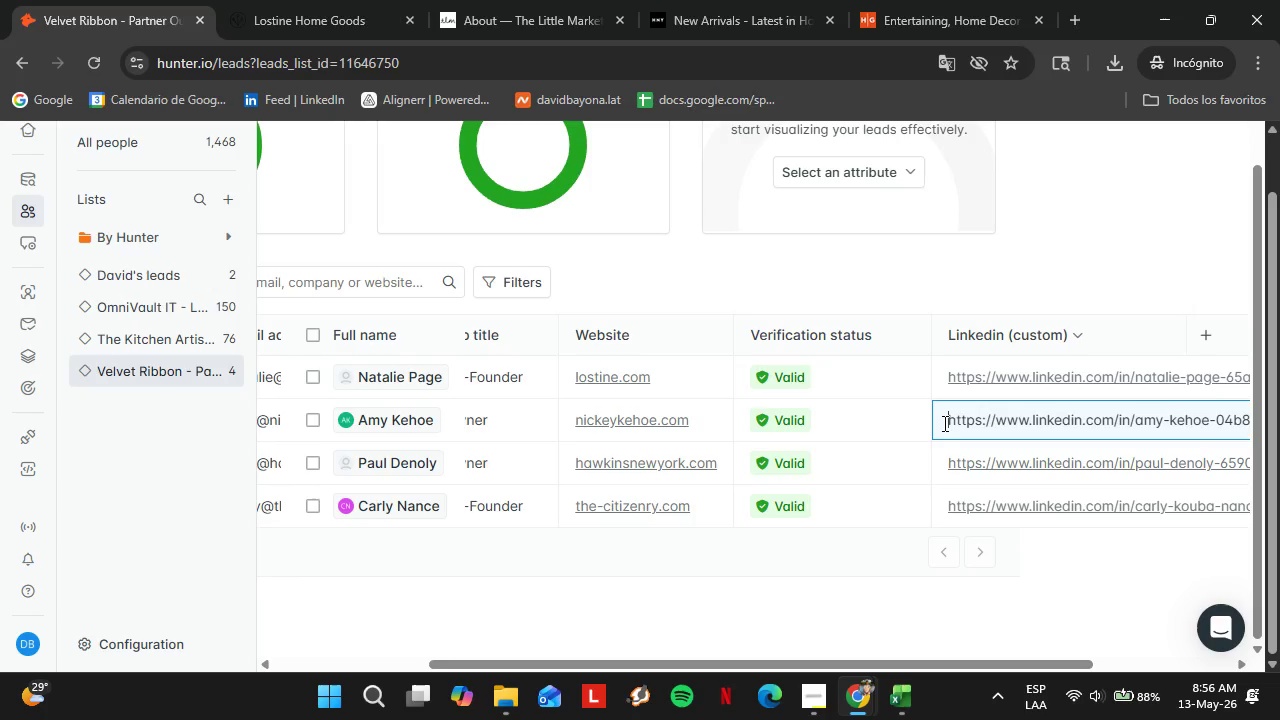 
key(Backspace)
 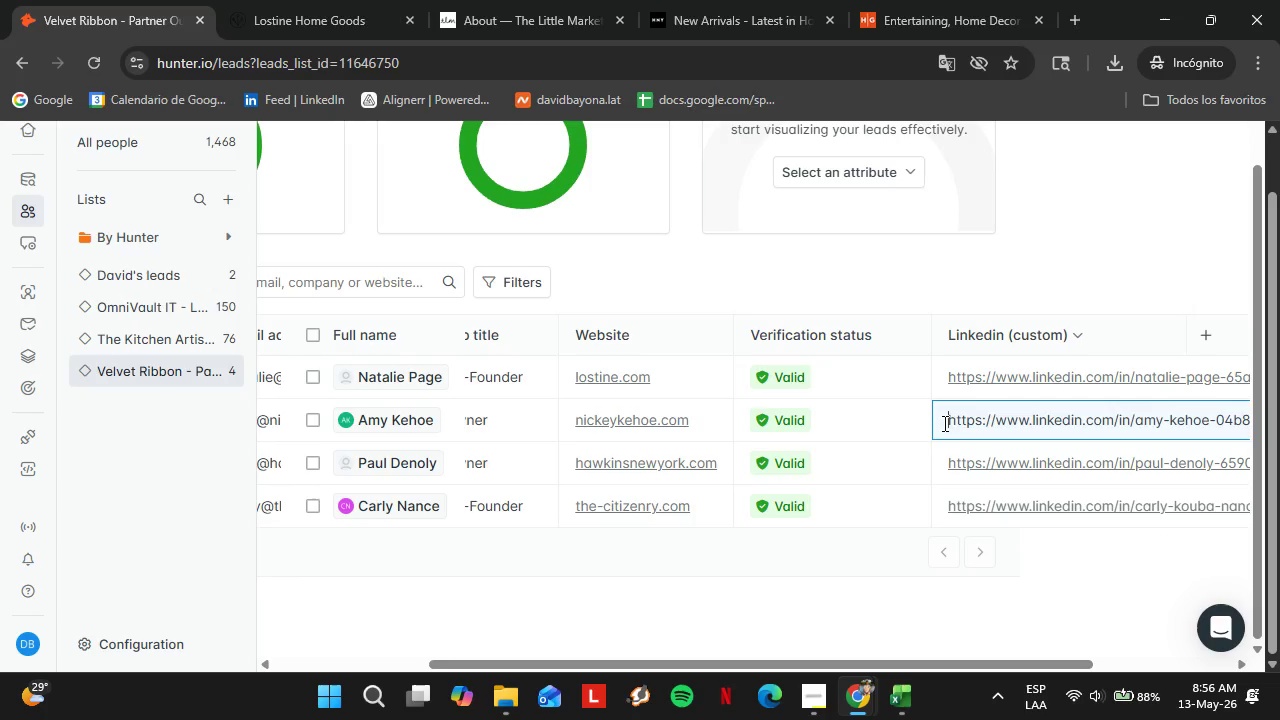 
key(Enter)
 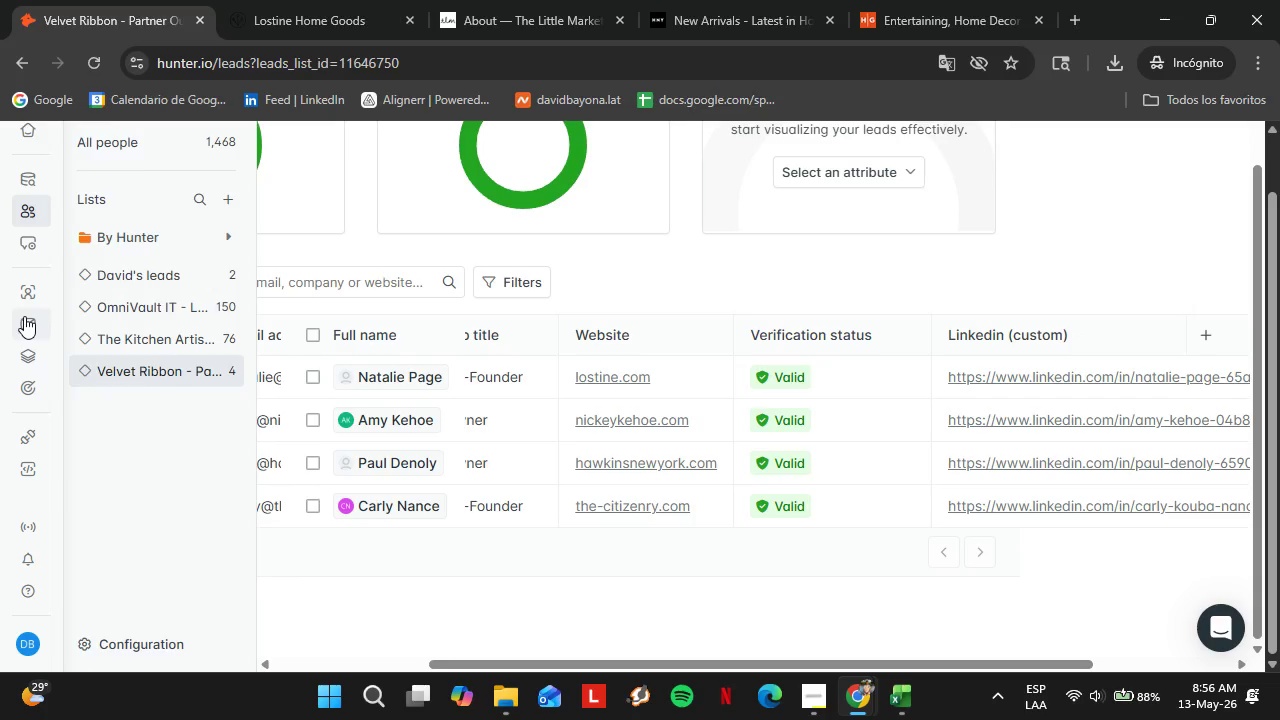 
left_click([26, 296])
 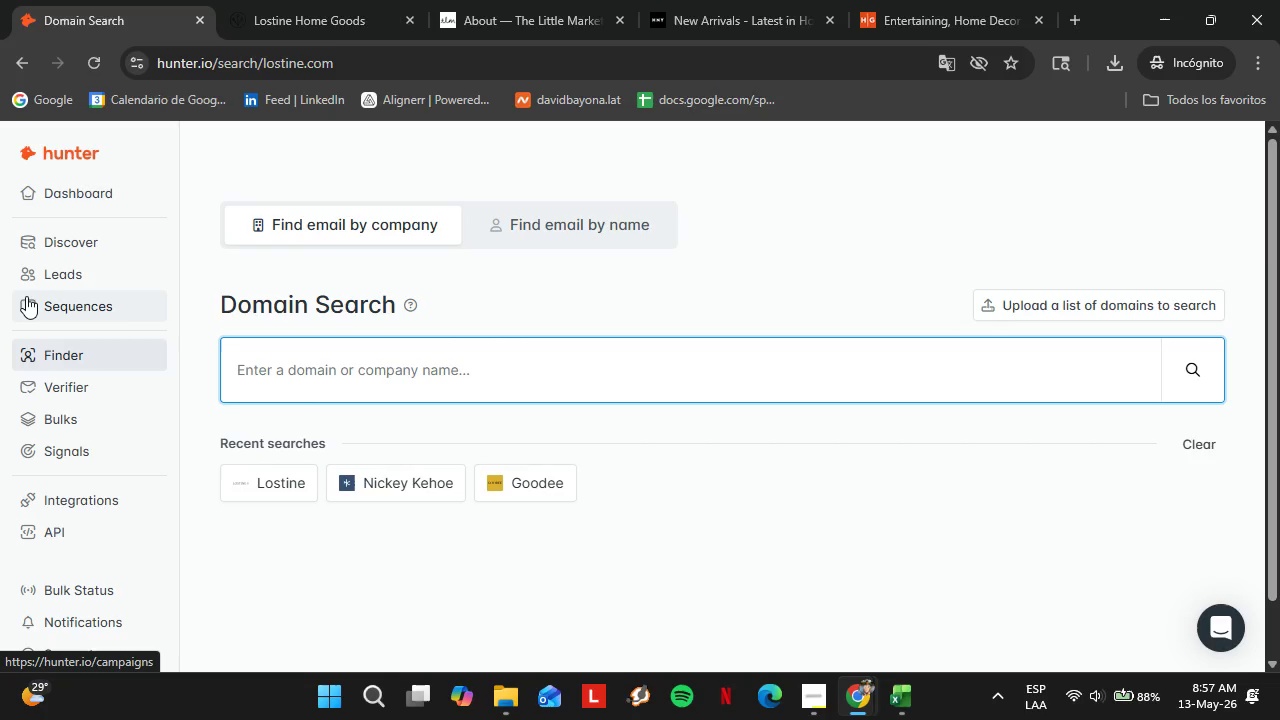 
wait(19.34)
 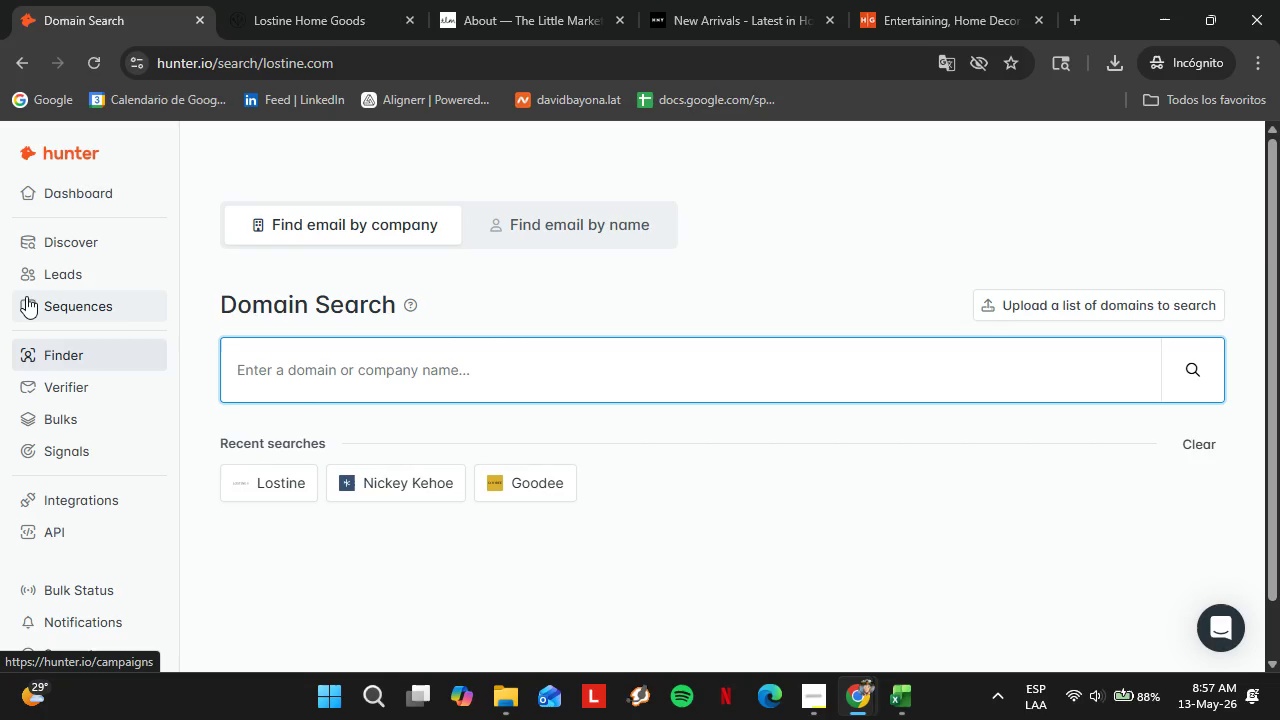 
type(e)
key(Backspace)
key(Backspace)
type(westel.com)
key(Backspace)
key(Backspace)
key(Backspace)
key(Backspace)
type(m.com)
 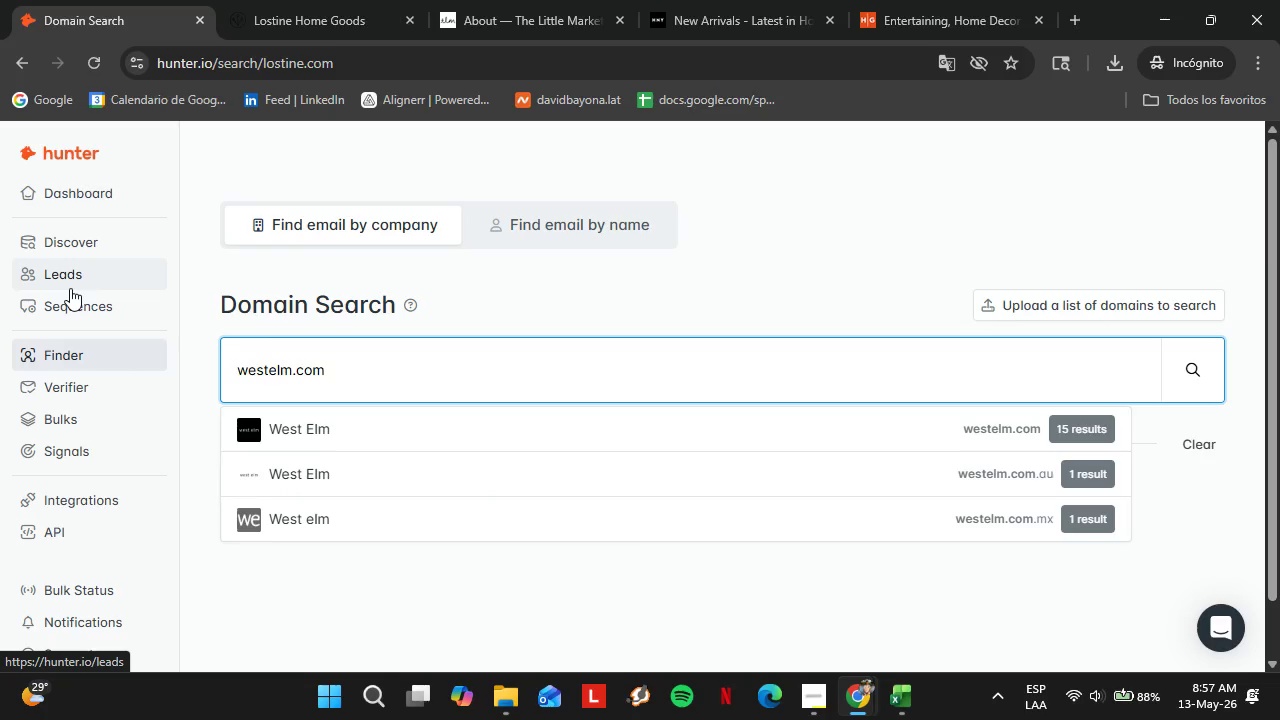 
key(Enter)
 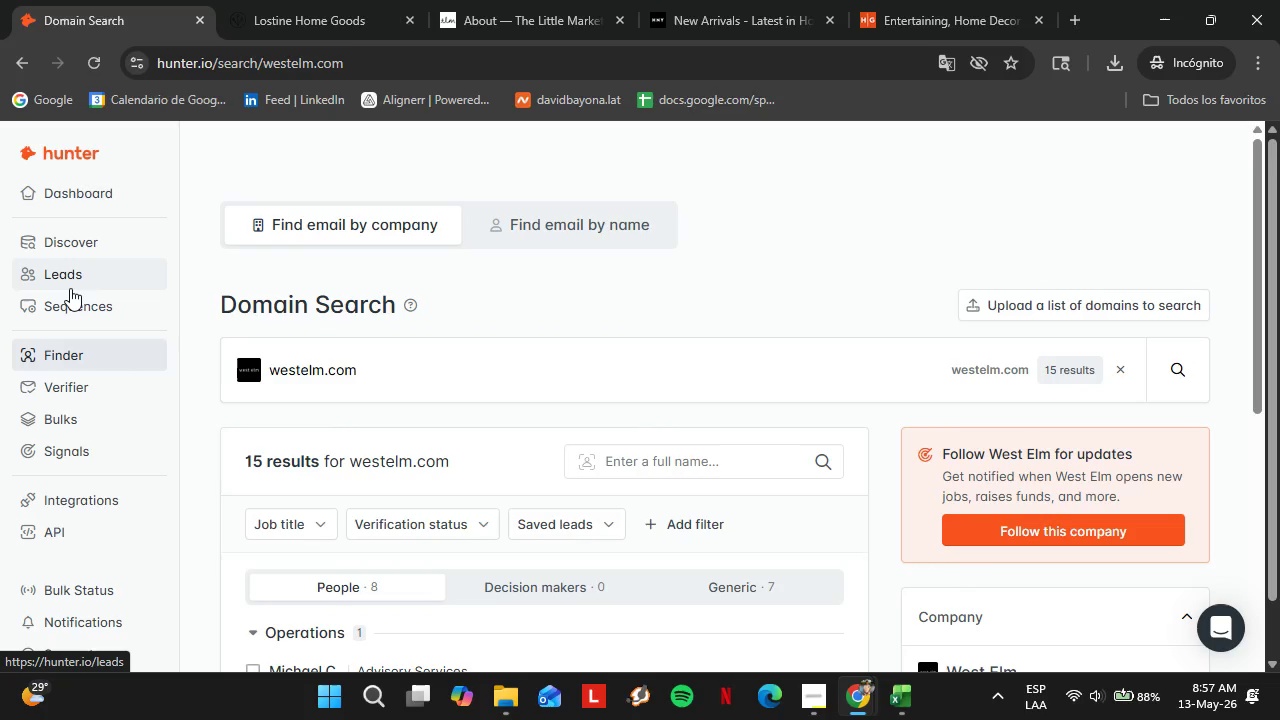 
wait(8.36)
 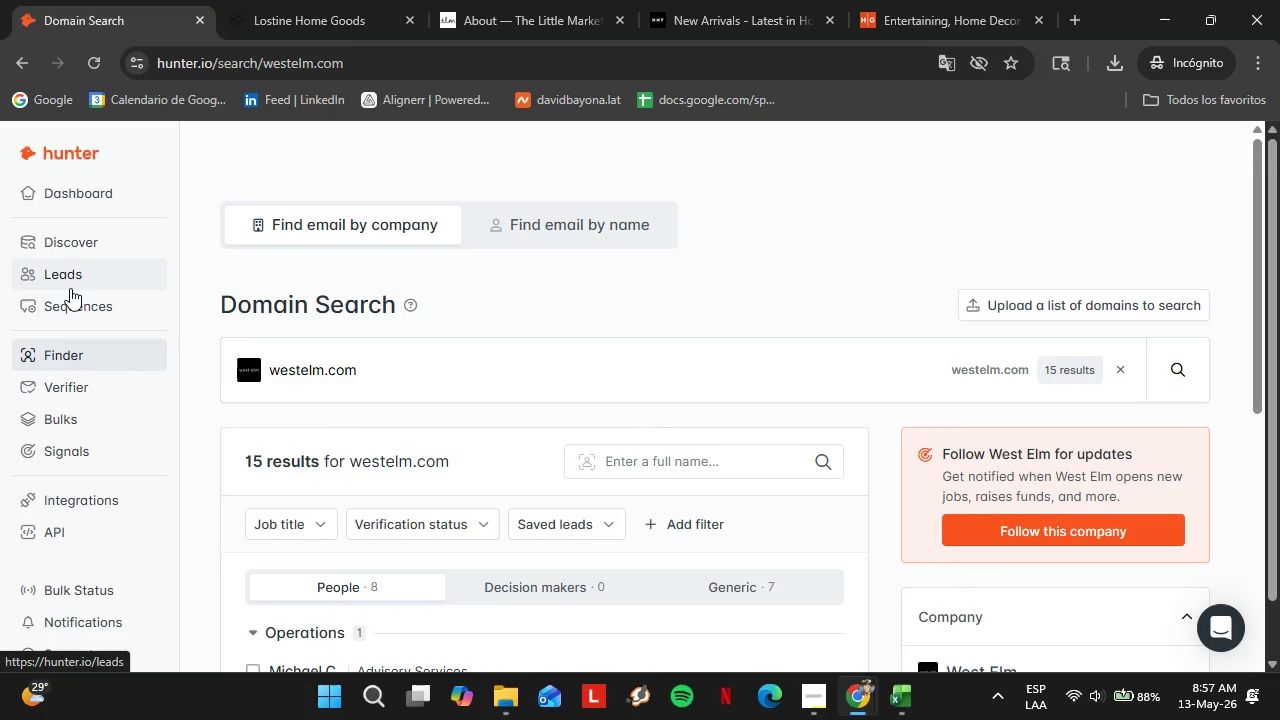 
scroll: coordinate [432, 388], scroll_direction: down, amount: 2.0
 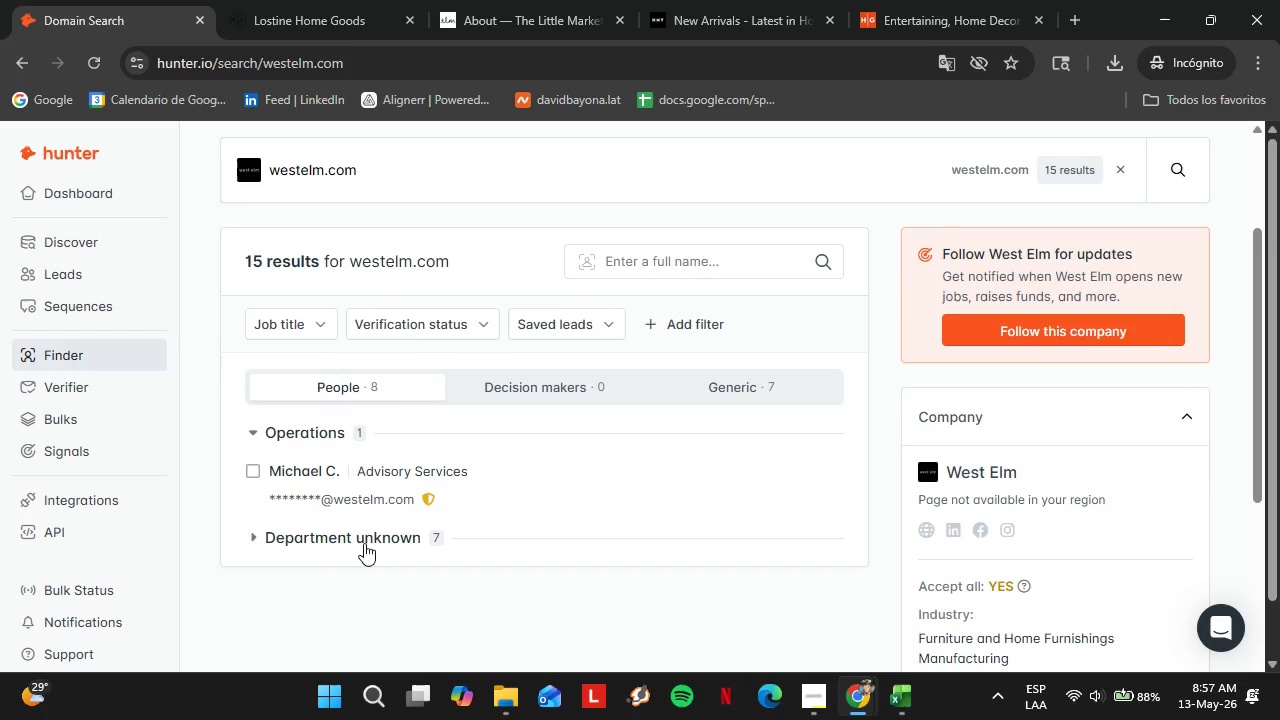 
double_click([364, 543])
 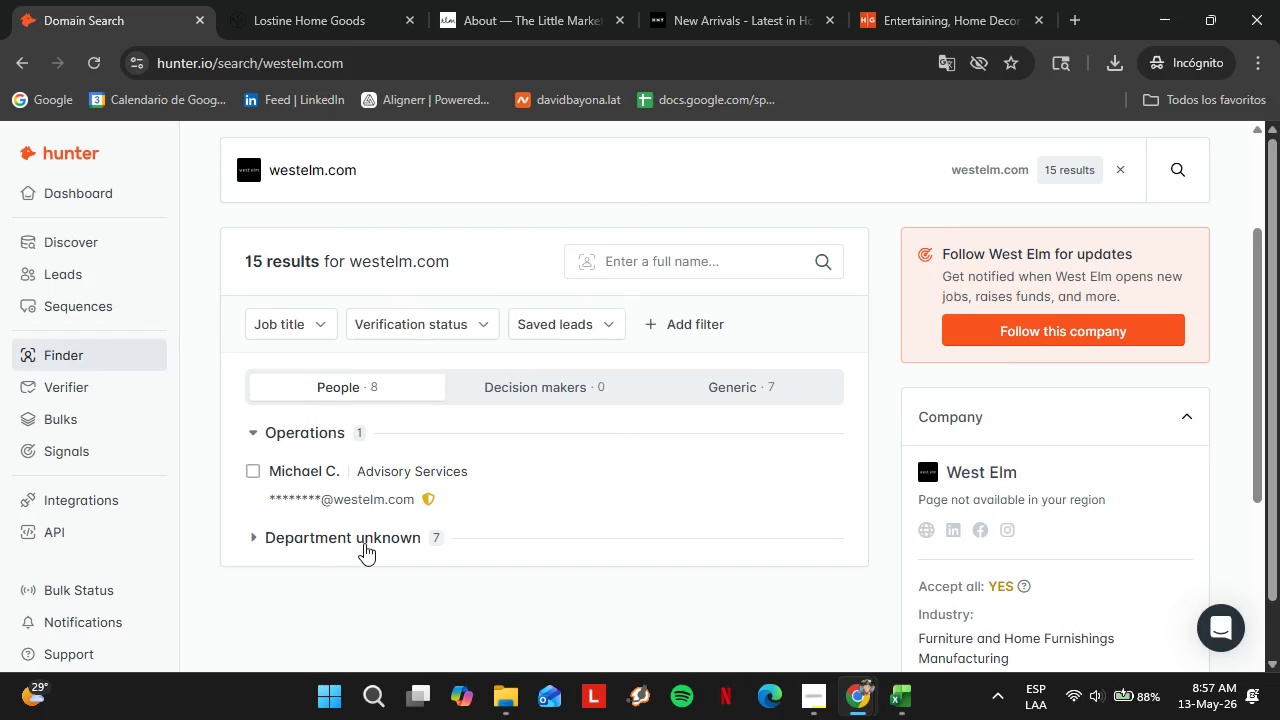 
scroll: coordinate [364, 543], scroll_direction: up, amount: 2.0
 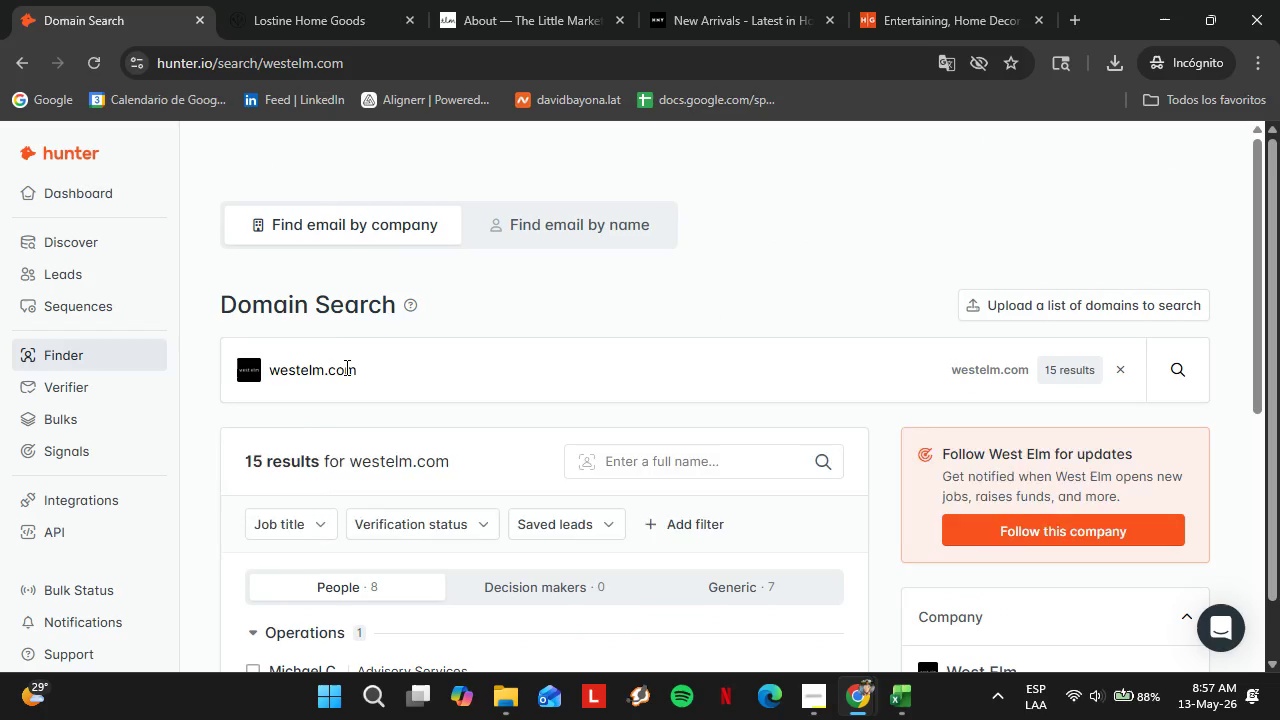 
left_click_drag(start_coordinate=[345, 367], to_coordinate=[345, 384])
 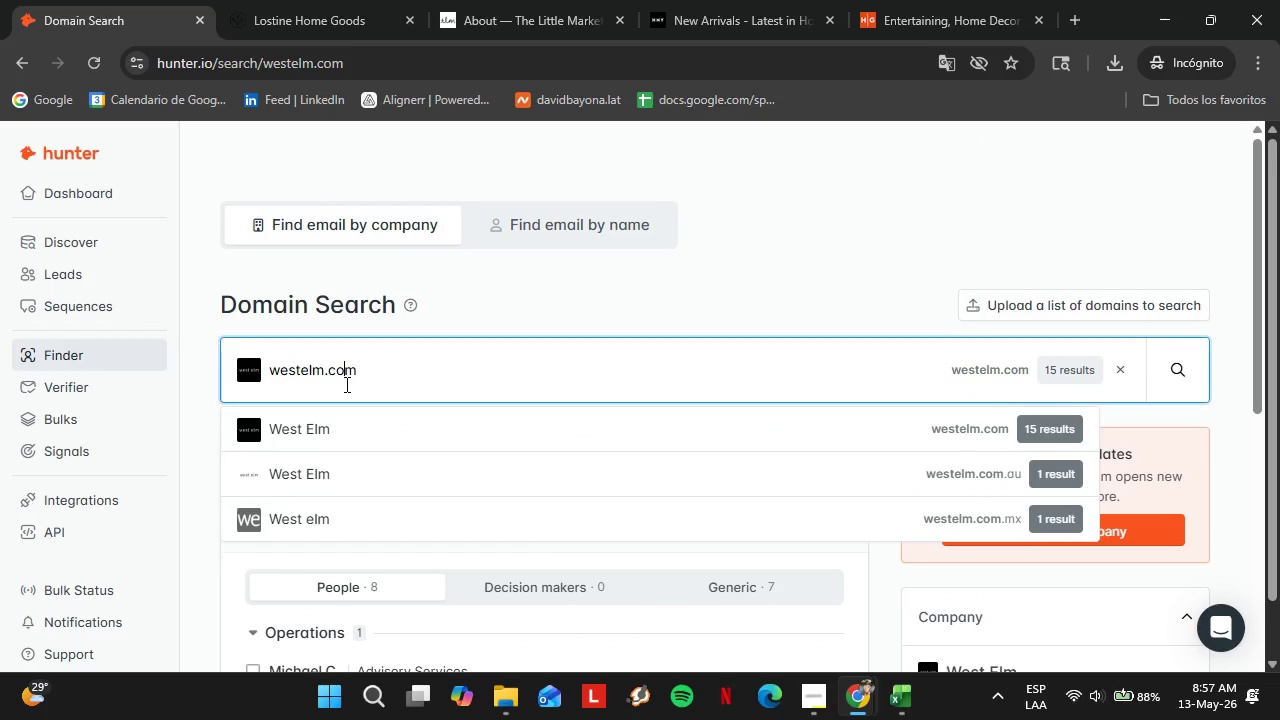 
double_click([345, 384])
 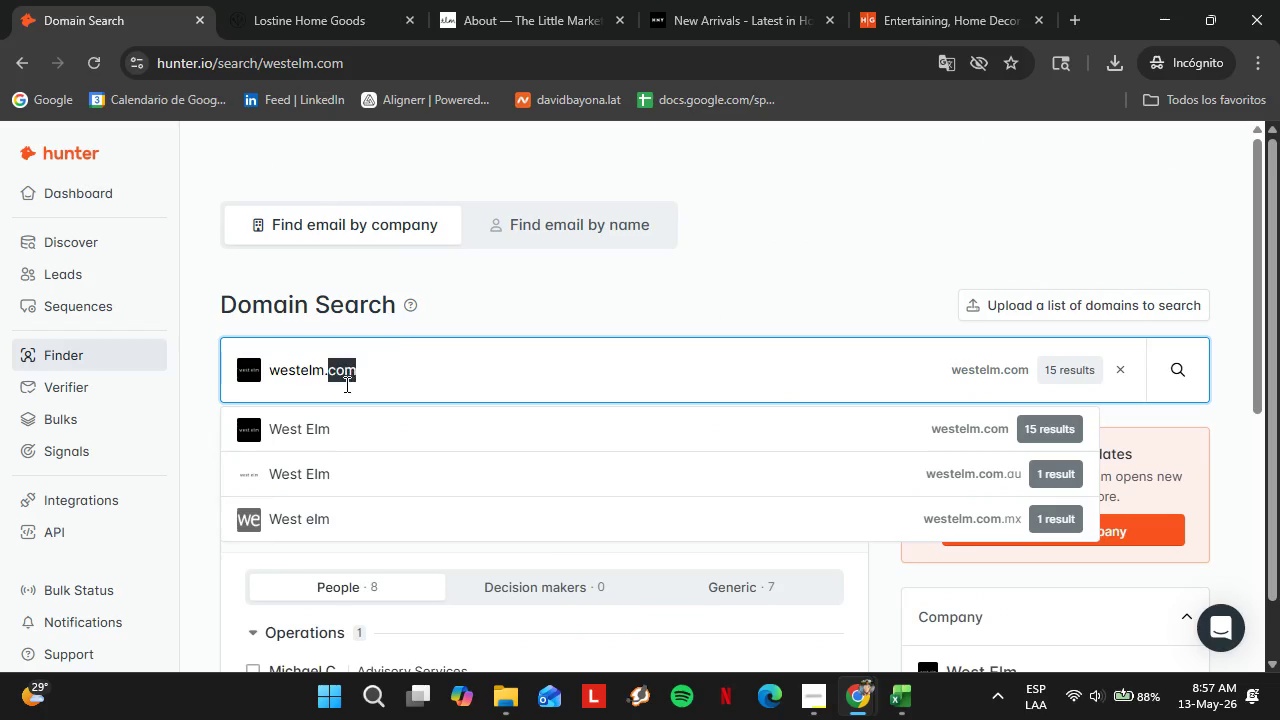 
triple_click([345, 384])
 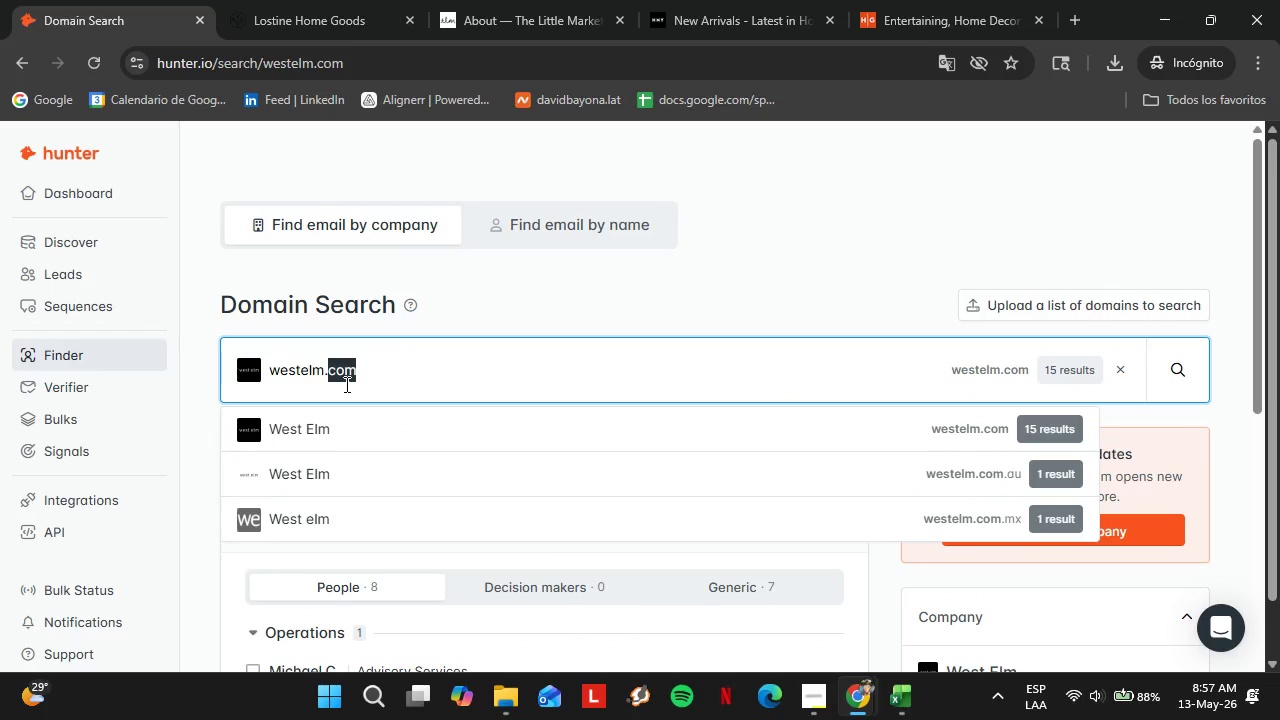 
triple_click([345, 384])
 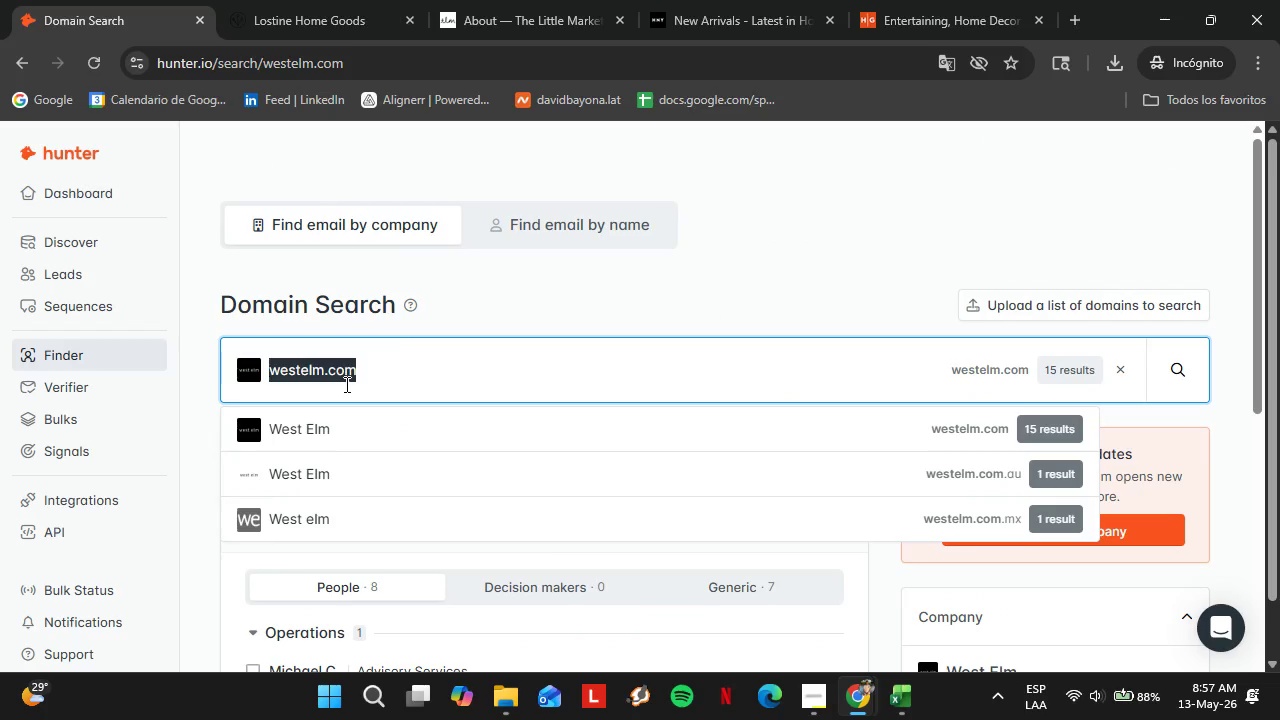 
type(sundays-company.com)
 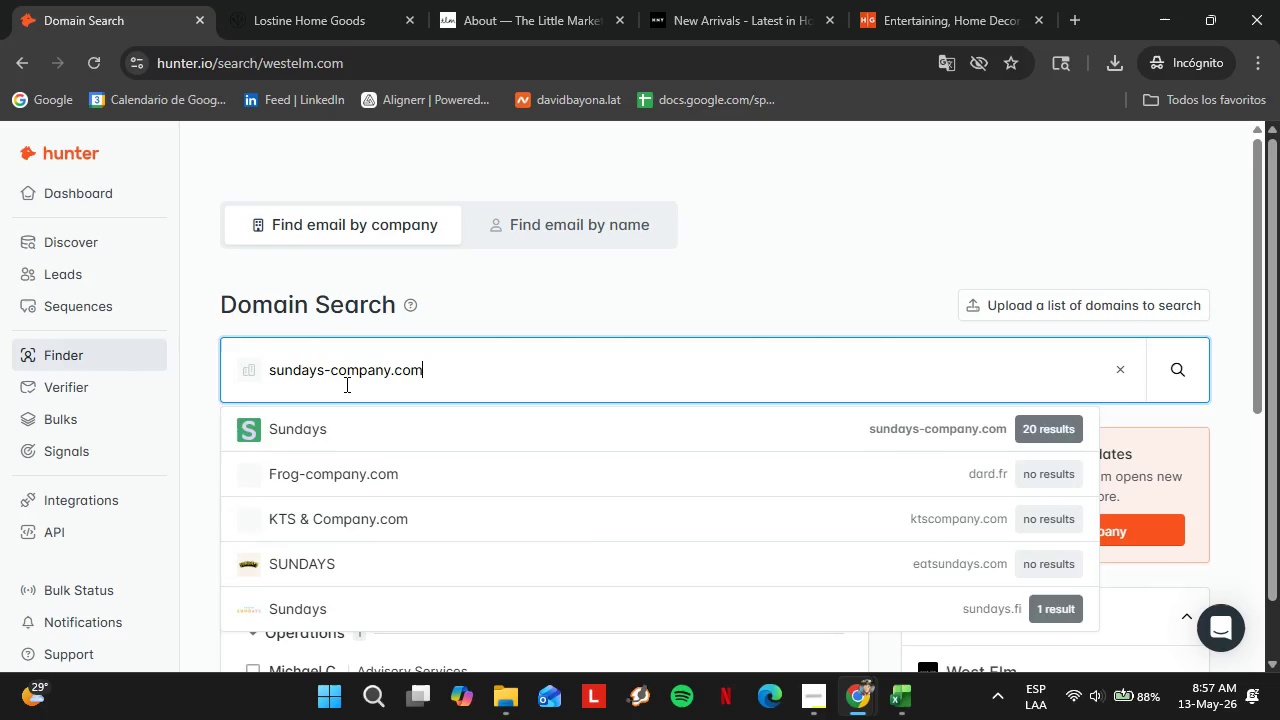 
key(Enter)
 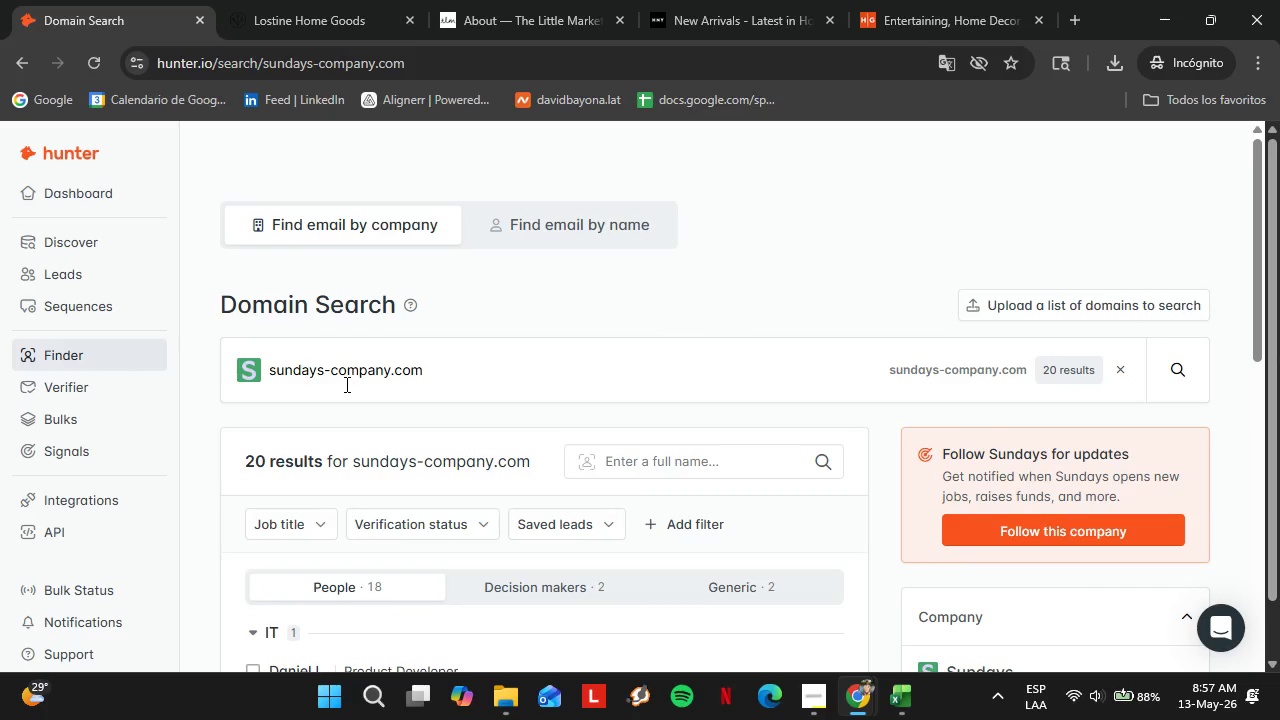 
scroll: coordinate [345, 384], scroll_direction: down, amount: 3.0
 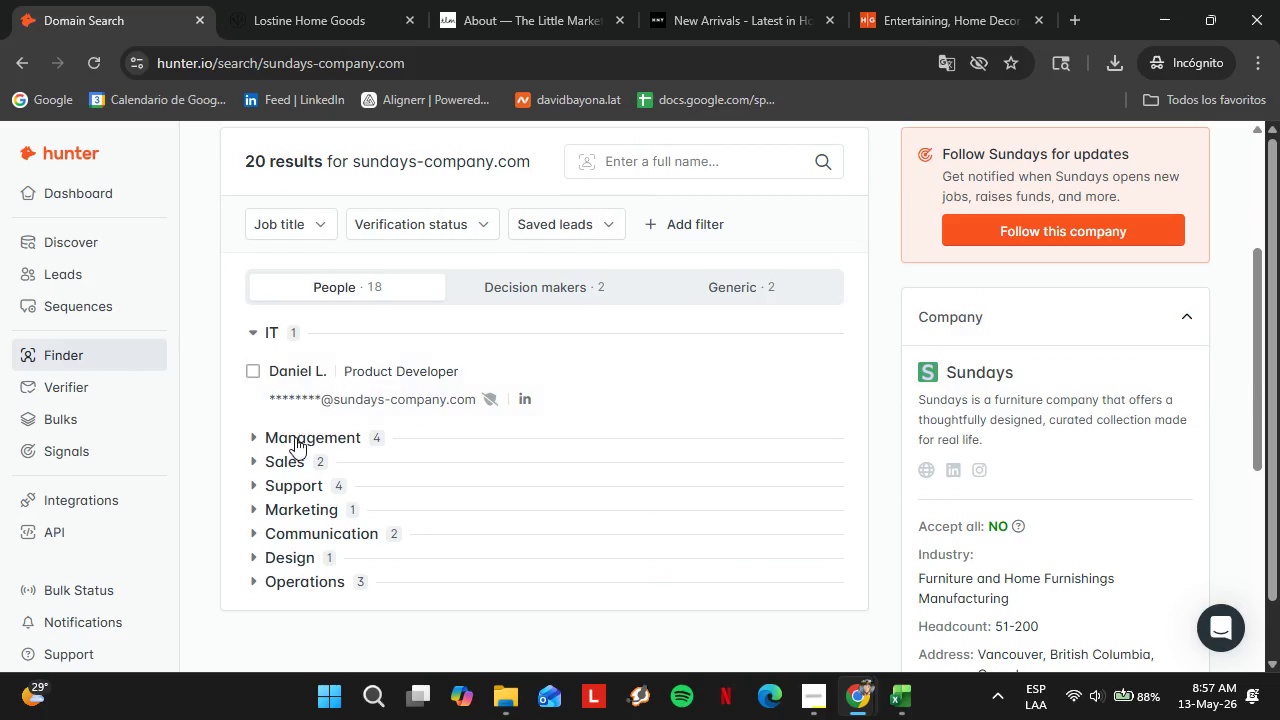 
left_click([300, 440])
 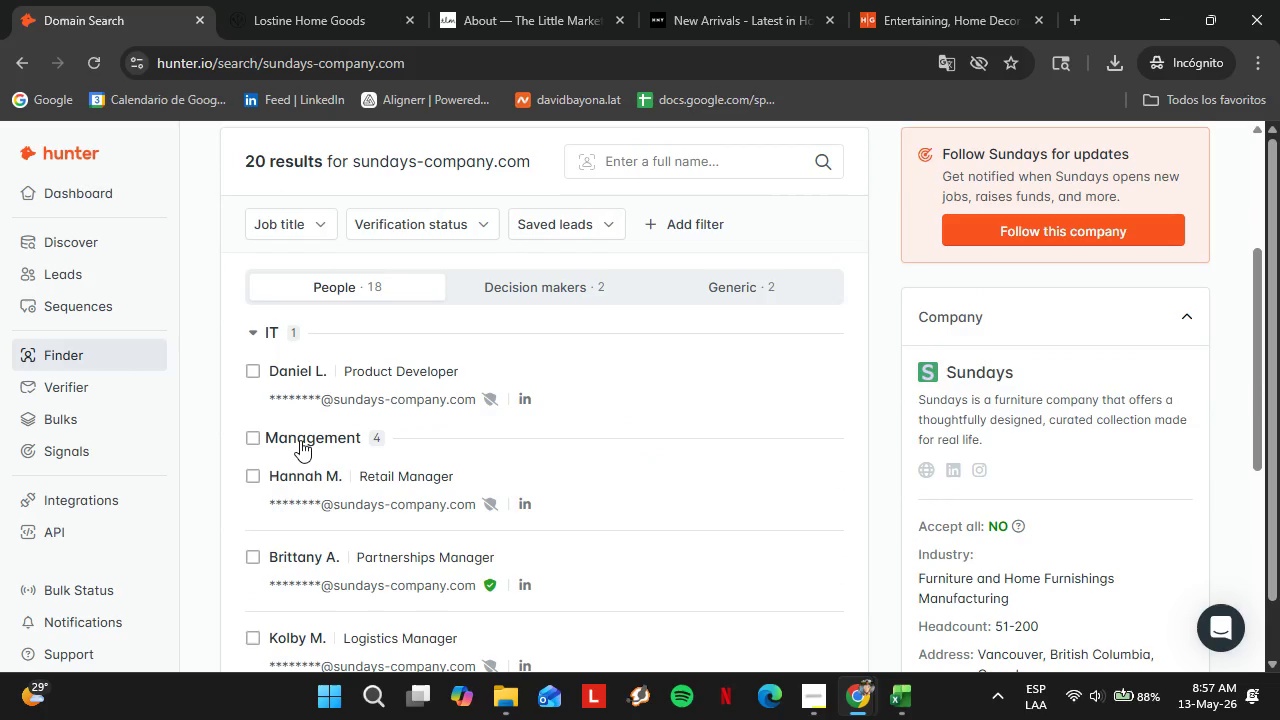 
left_click([300, 440])
 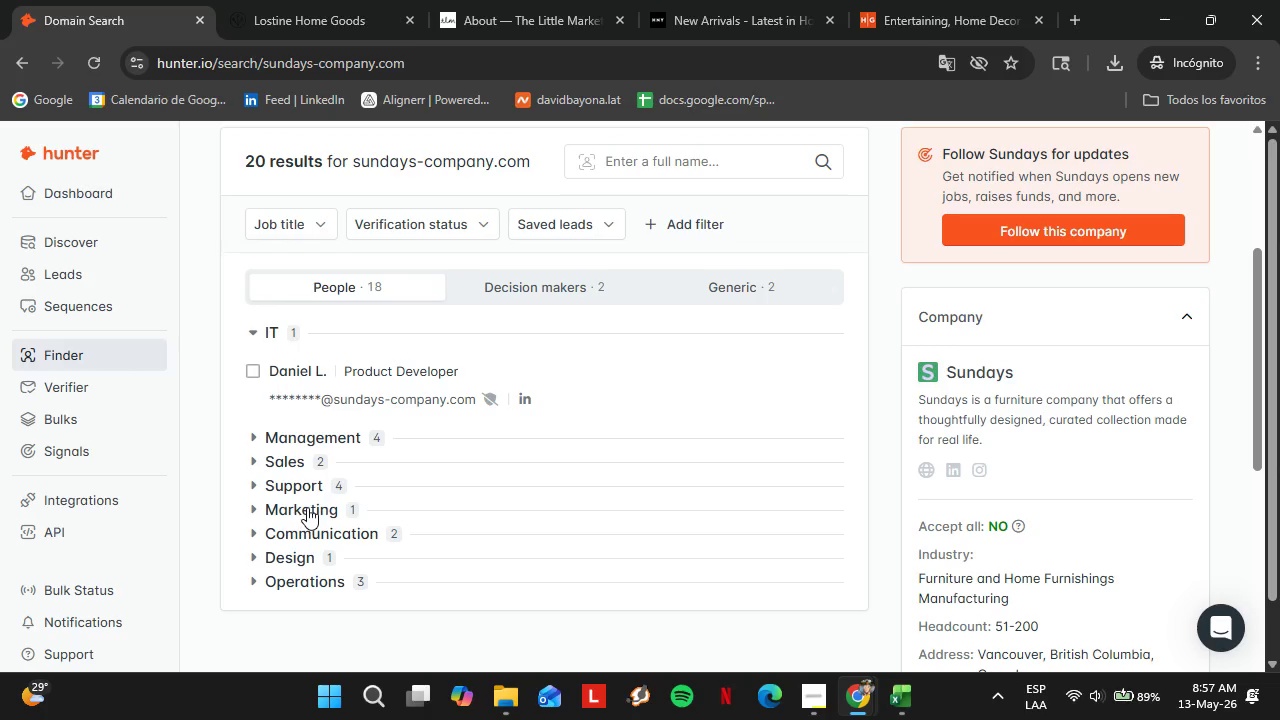 
left_click([304, 493])
 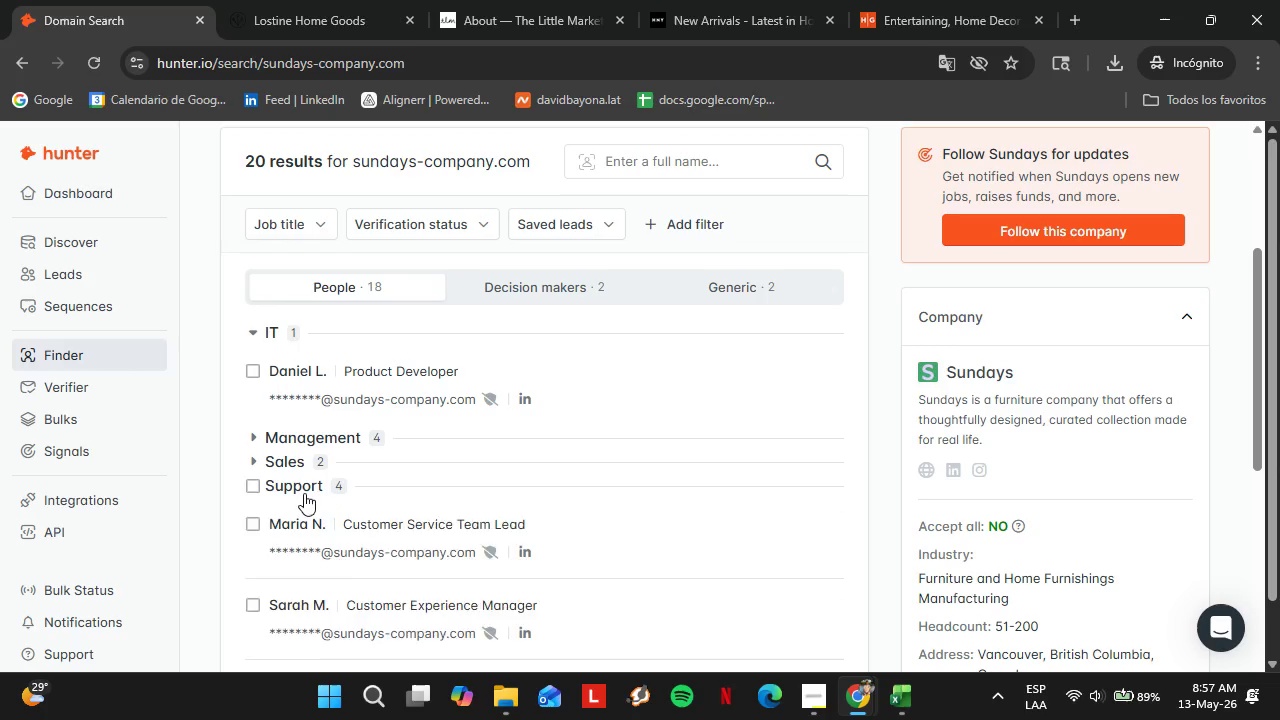 
left_click([304, 493])
 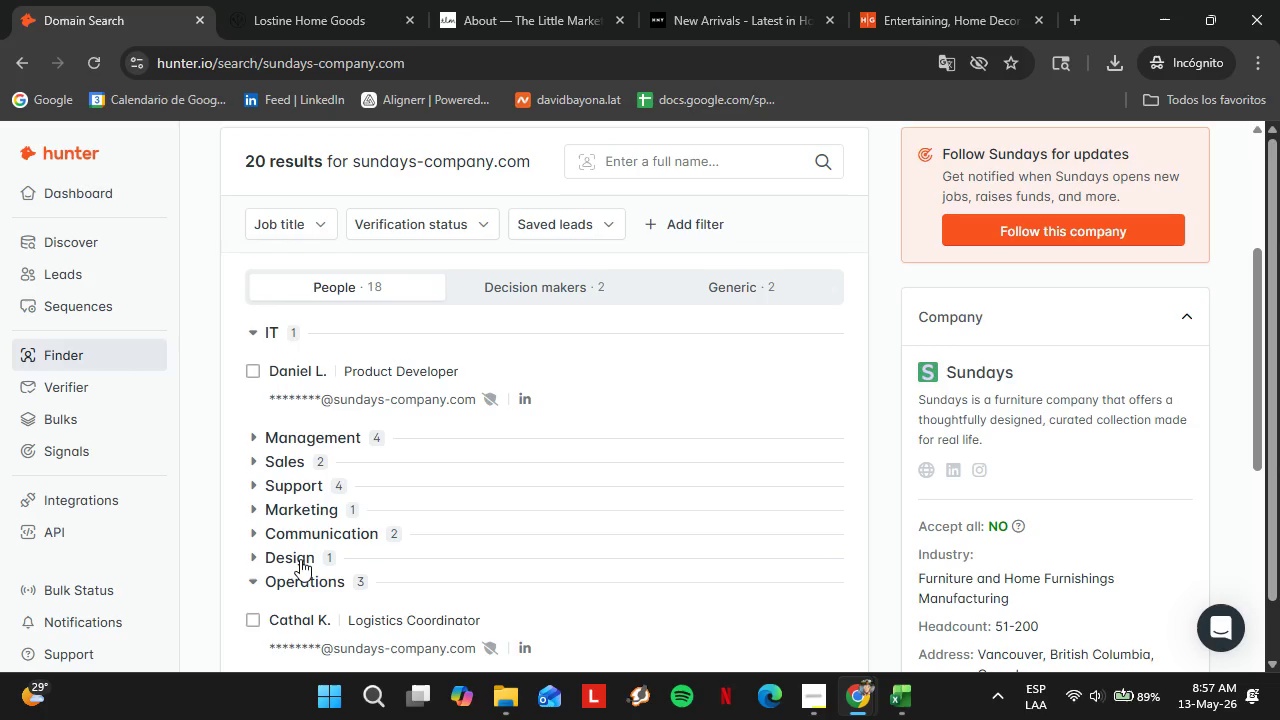 
double_click([300, 559])
 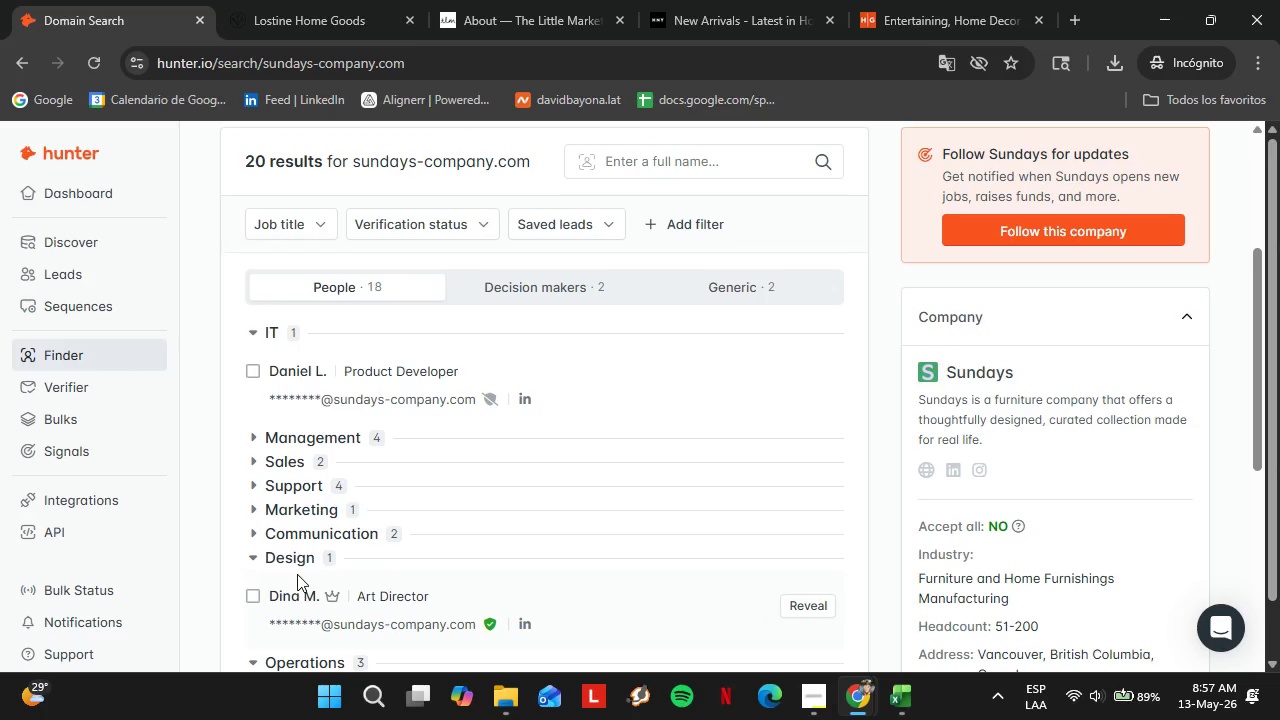 
scroll: coordinate [423, 309], scroll_direction: up, amount: 1.0
 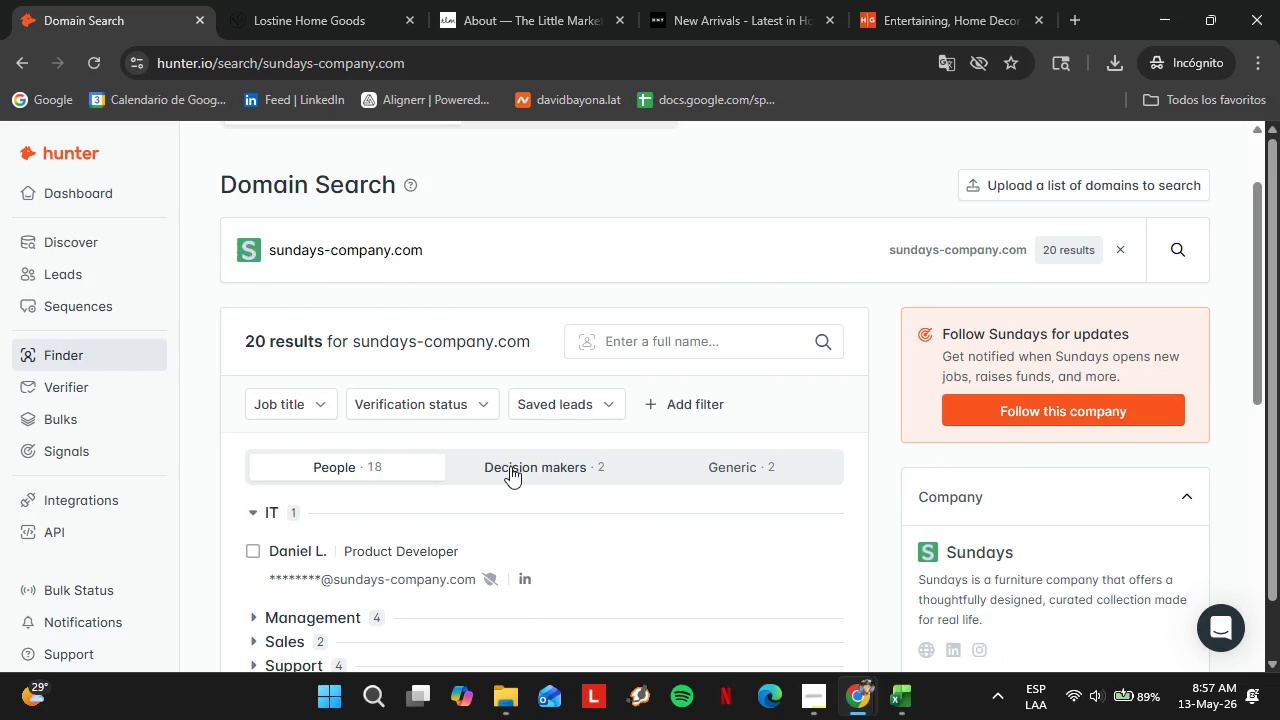 
left_click([510, 466])
 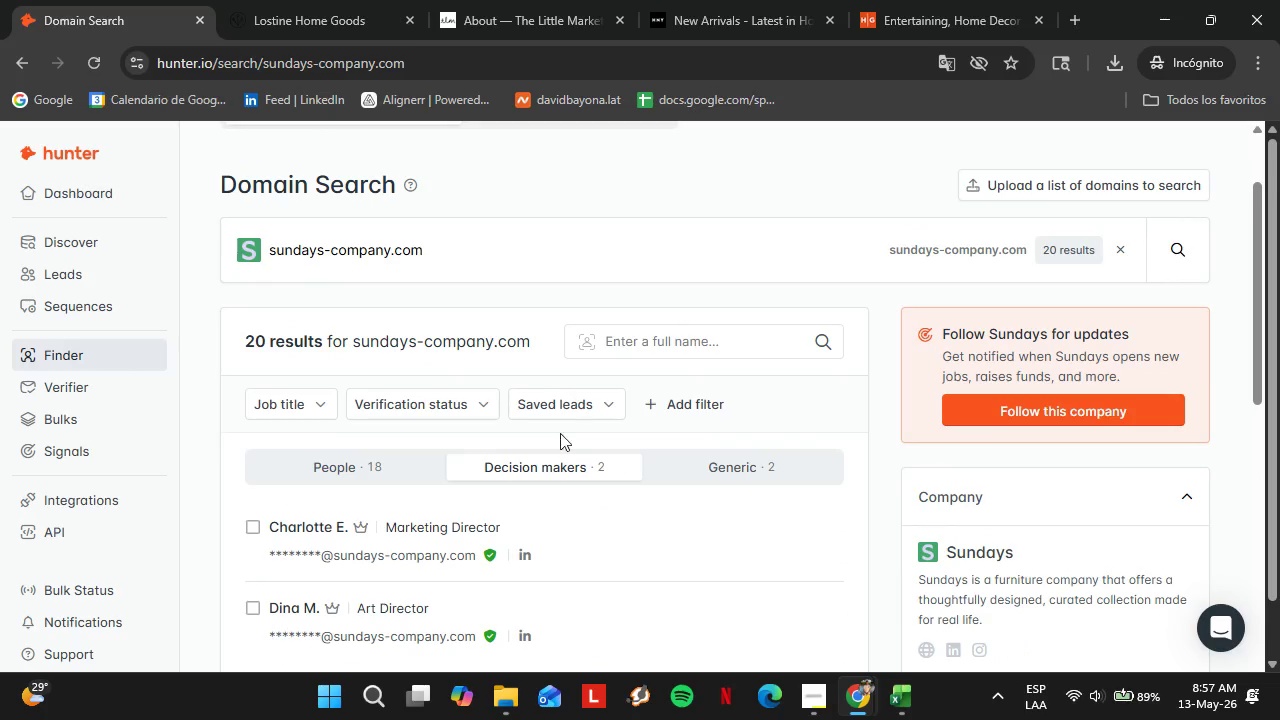 
double_click([392, 239])
 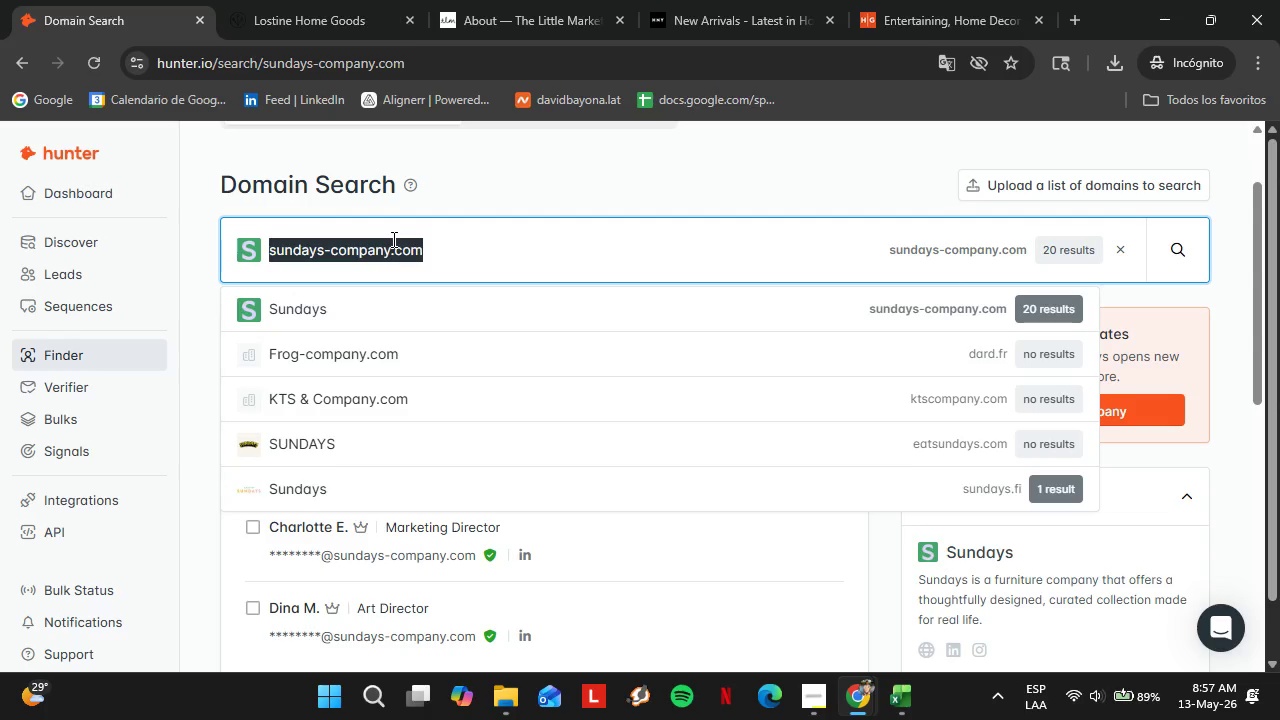 
triple_click([392, 239])
 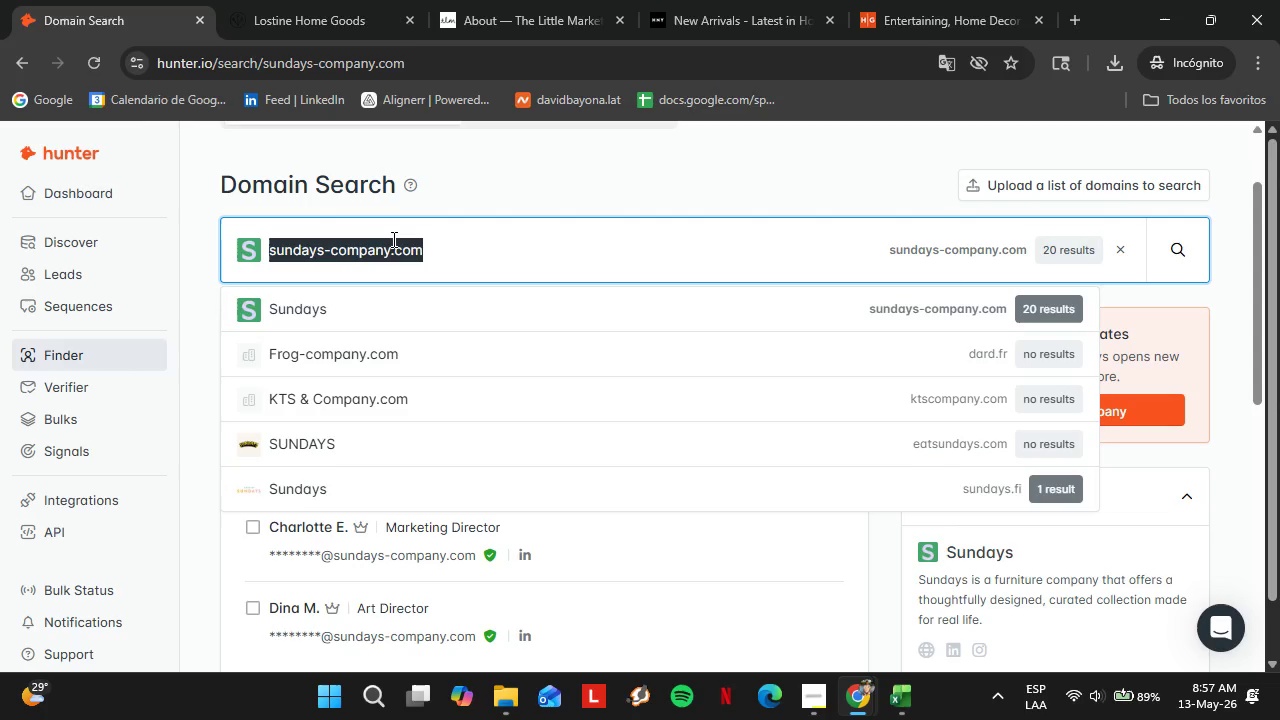 
type(jennikayne)
 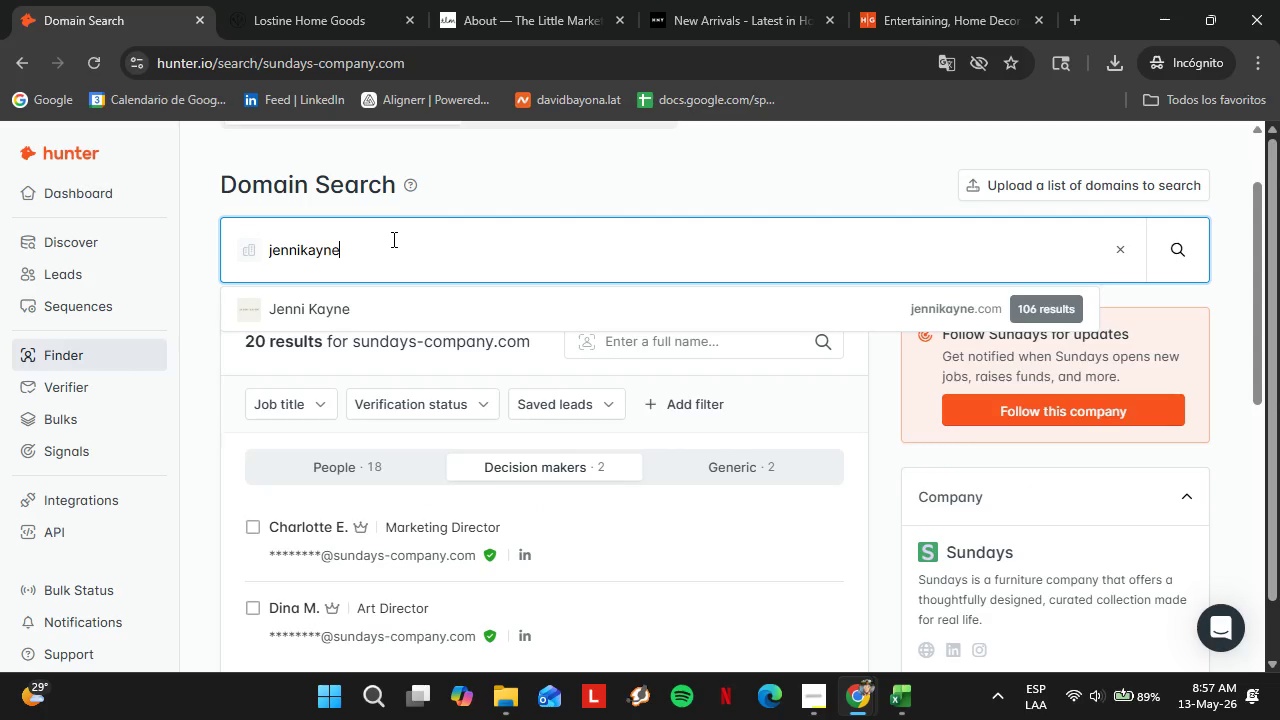 
key(ArrowDown)
 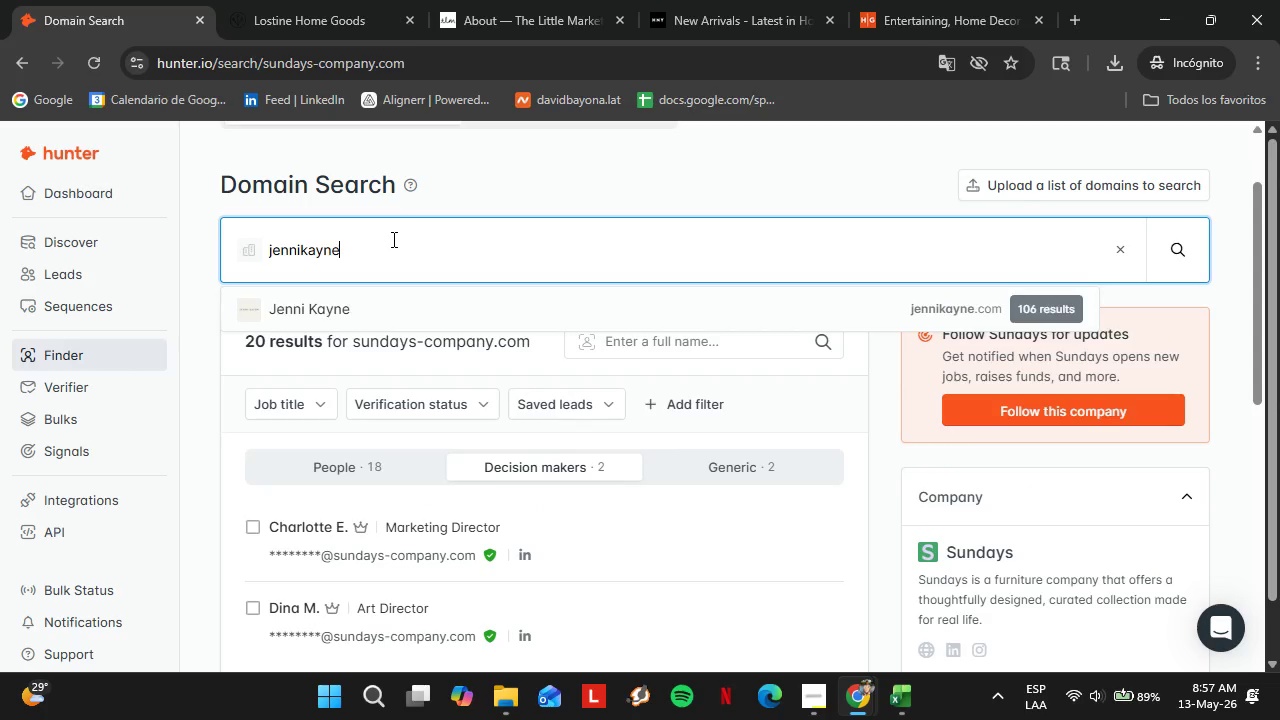 
key(Enter)
 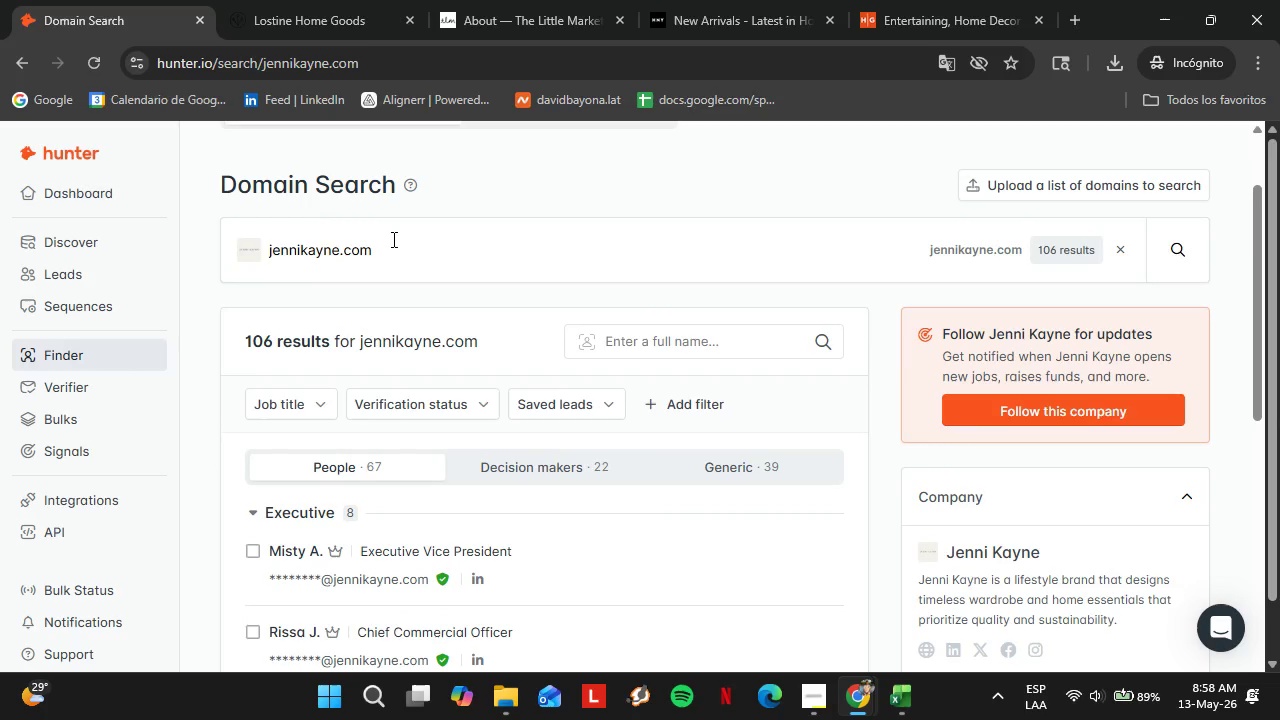 
scroll: coordinate [405, 393], scroll_direction: down, amount: 8.0
 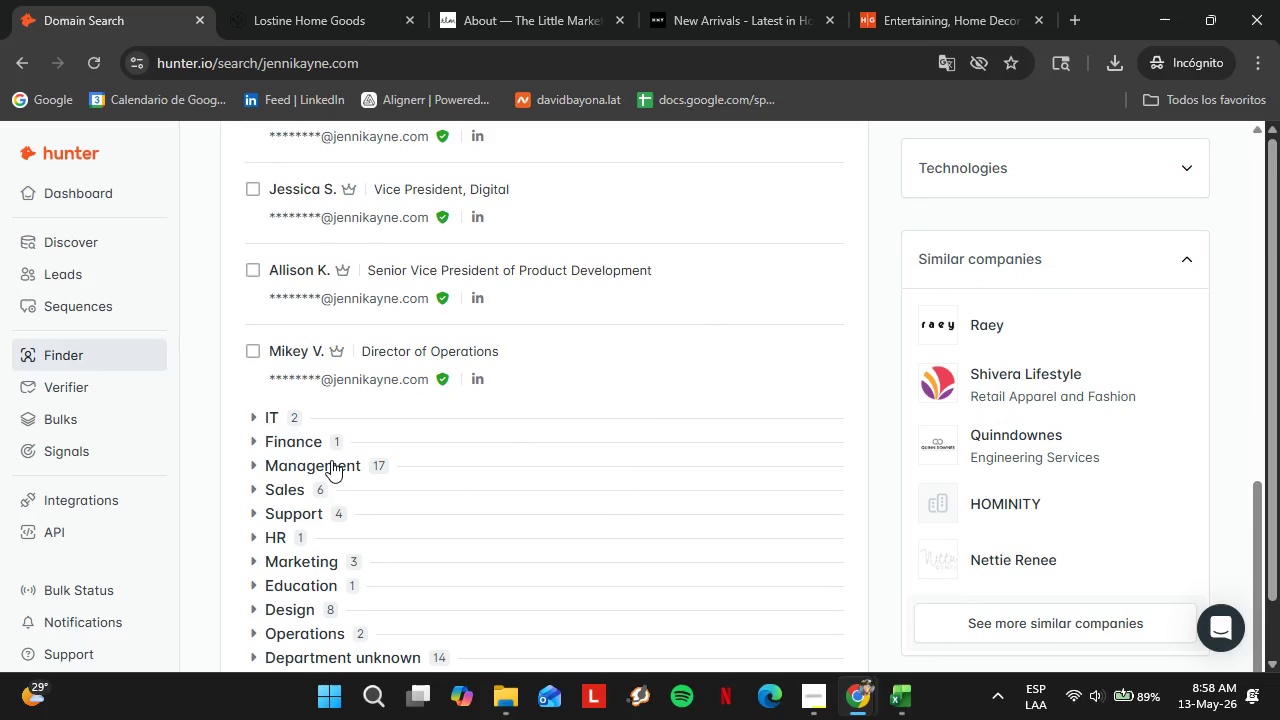 
left_click([331, 460])
 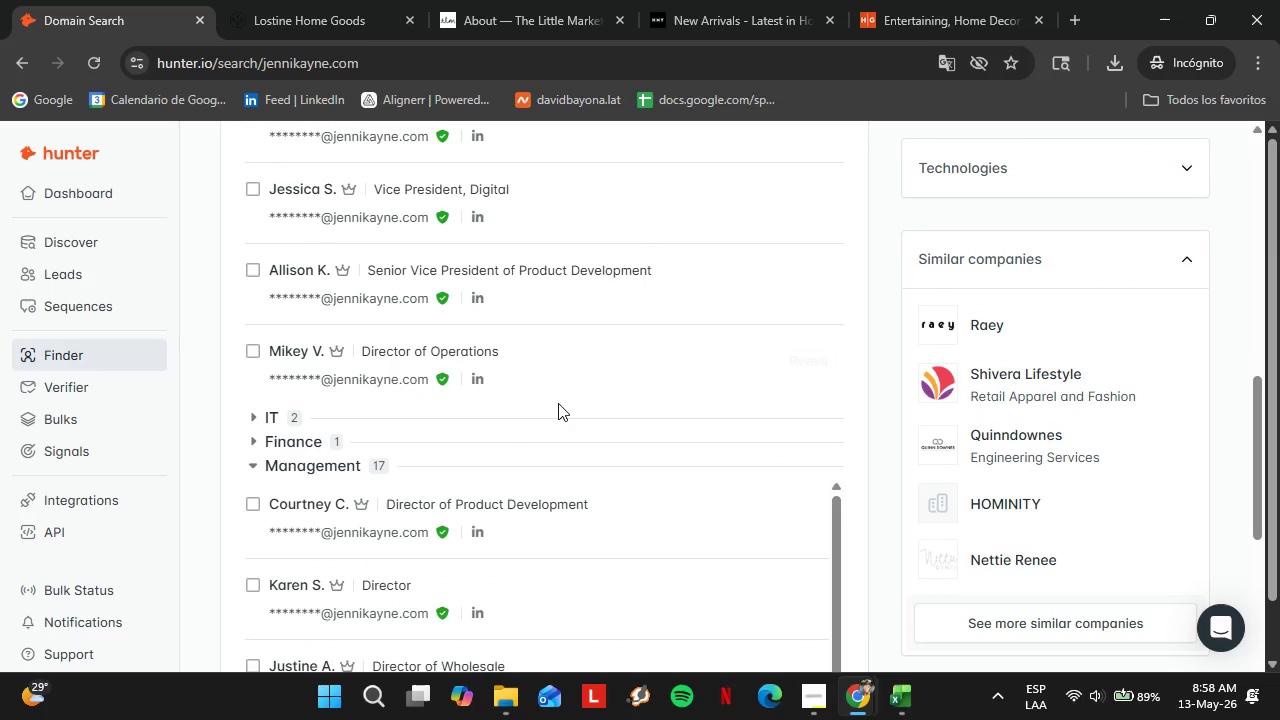 
scroll: coordinate [561, 465], scroll_direction: down, amount: 6.0
 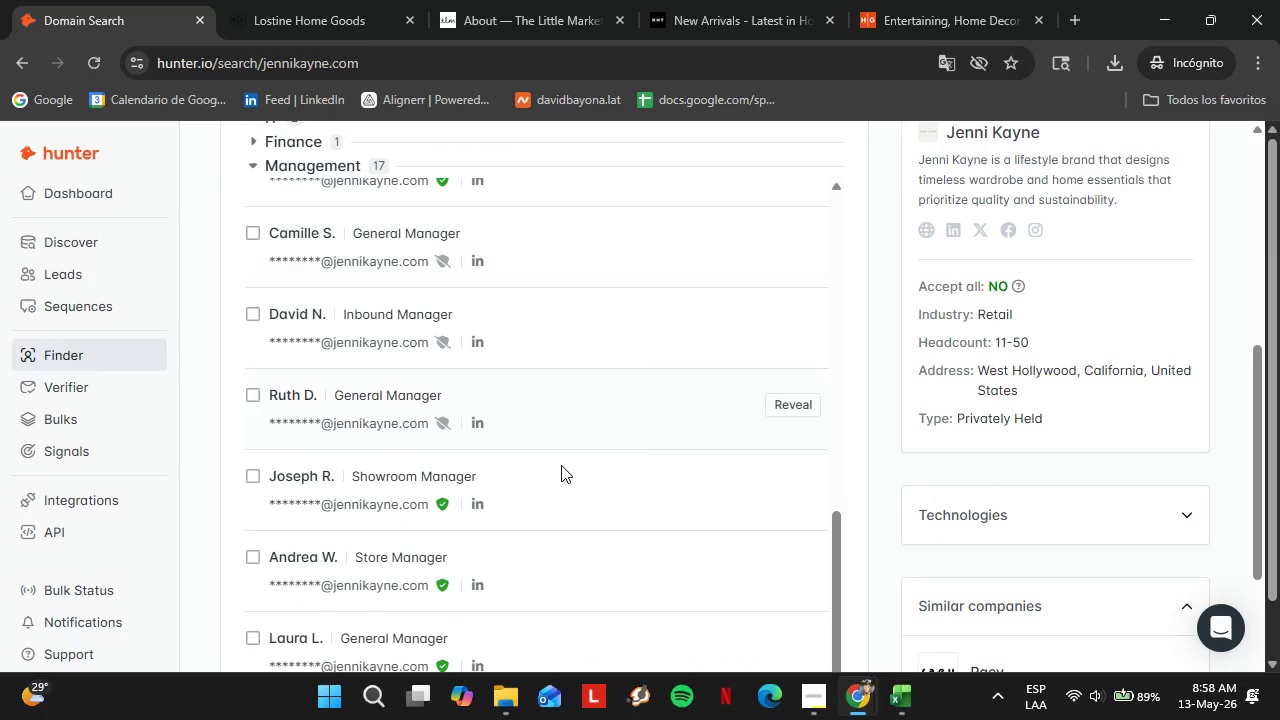 
scroll: coordinate [561, 465], scroll_direction: up, amount: 1.0
 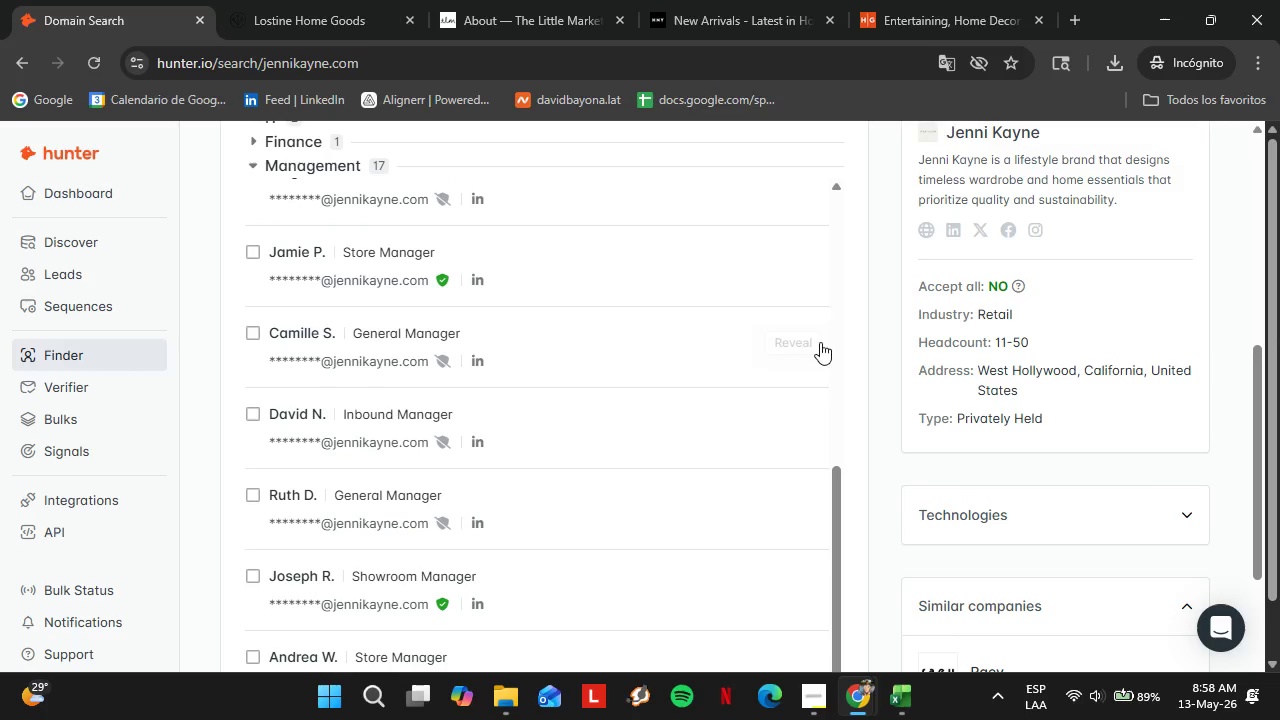 
left_click([800, 342])
 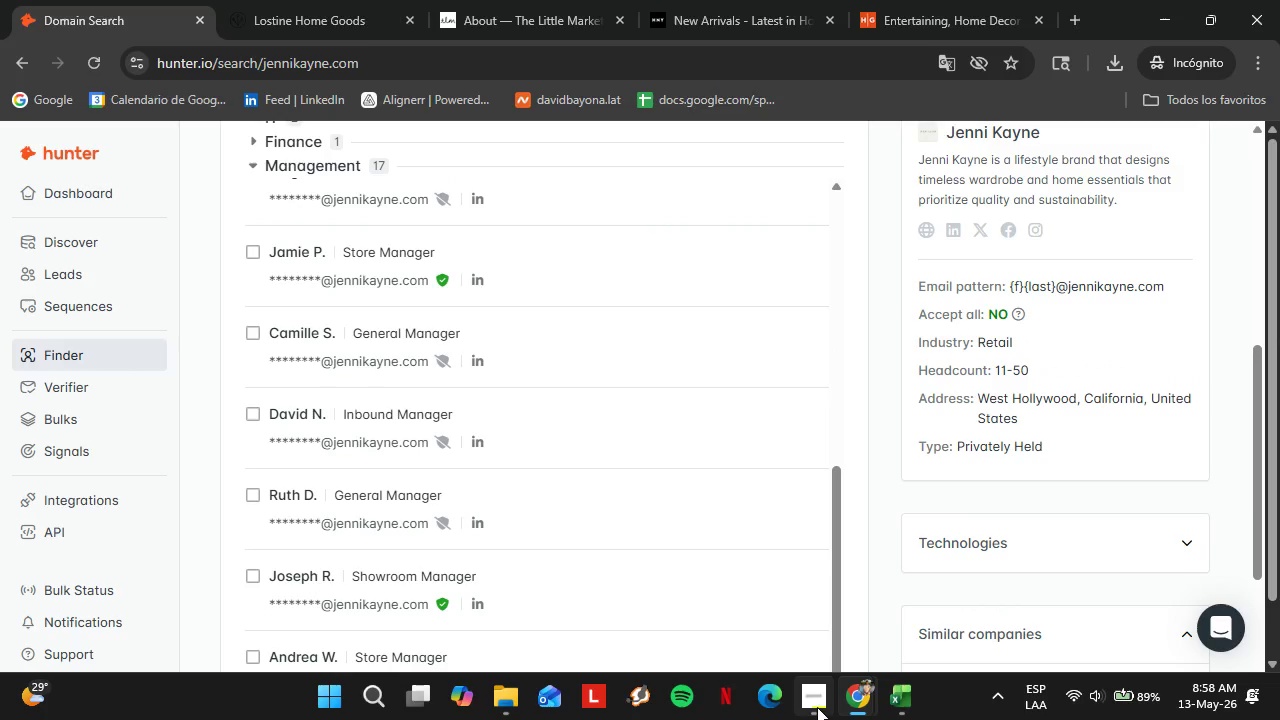 
left_click([814, 712])